 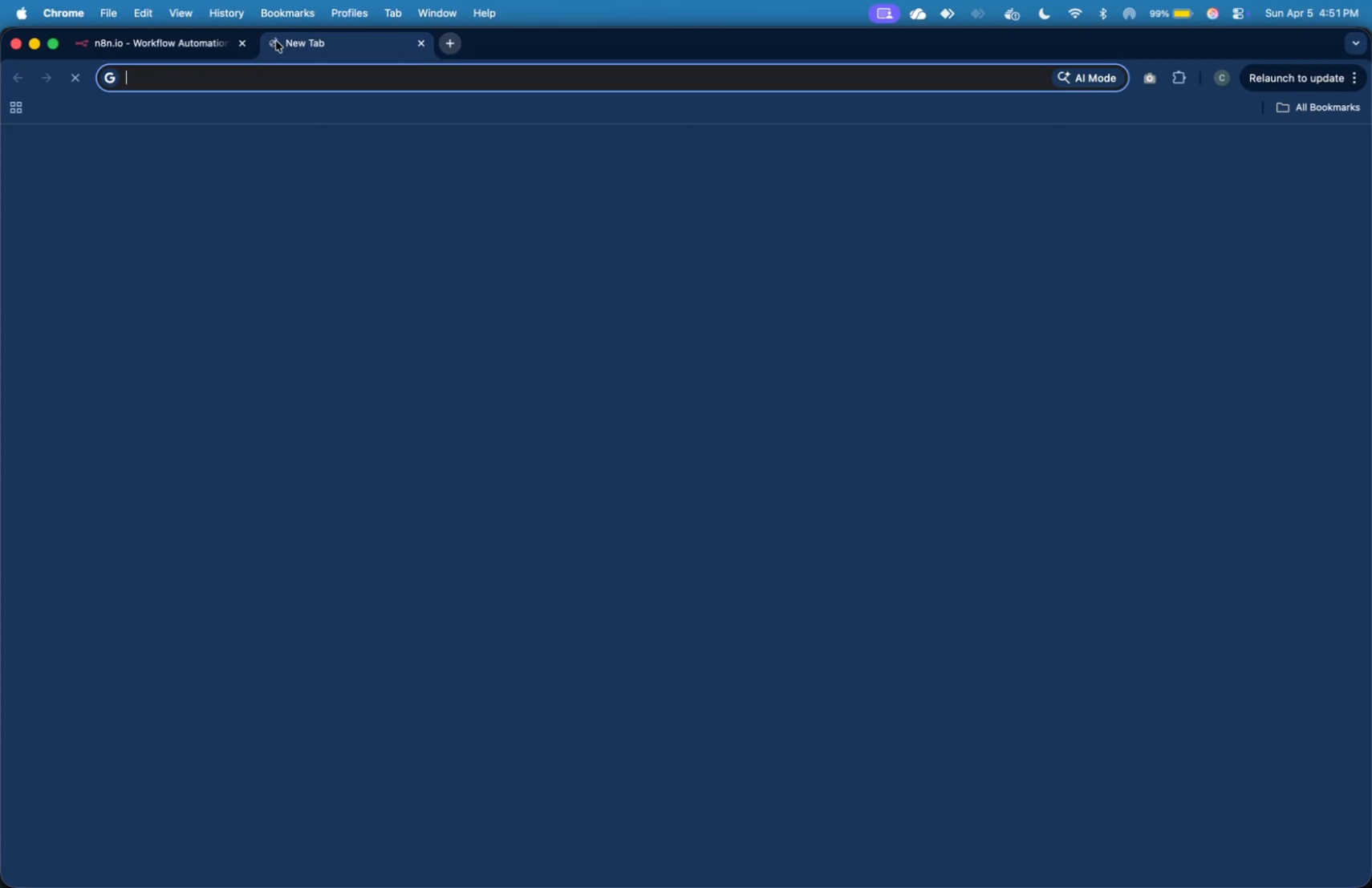 
type(pos)
 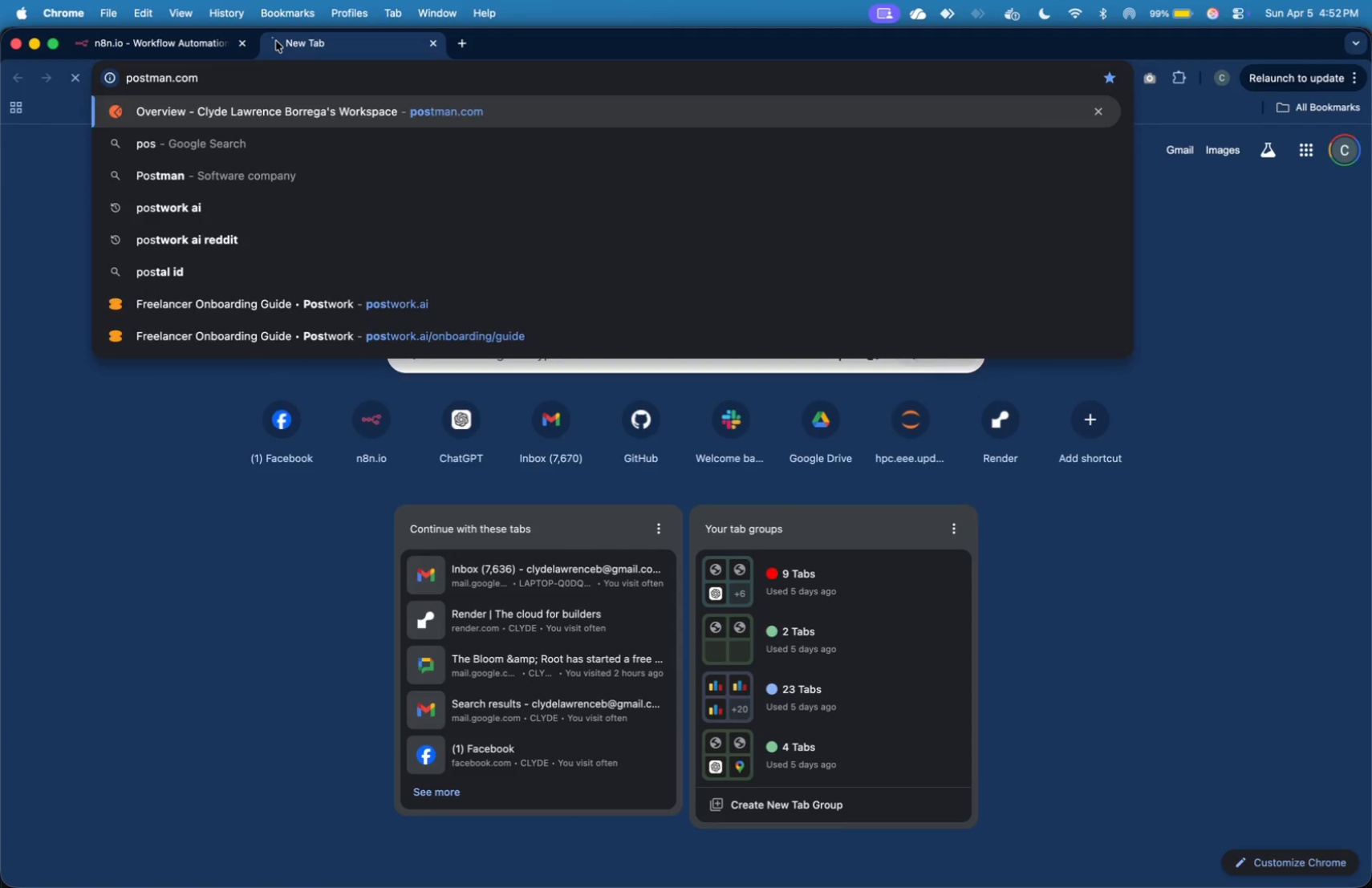 
key(Enter)
 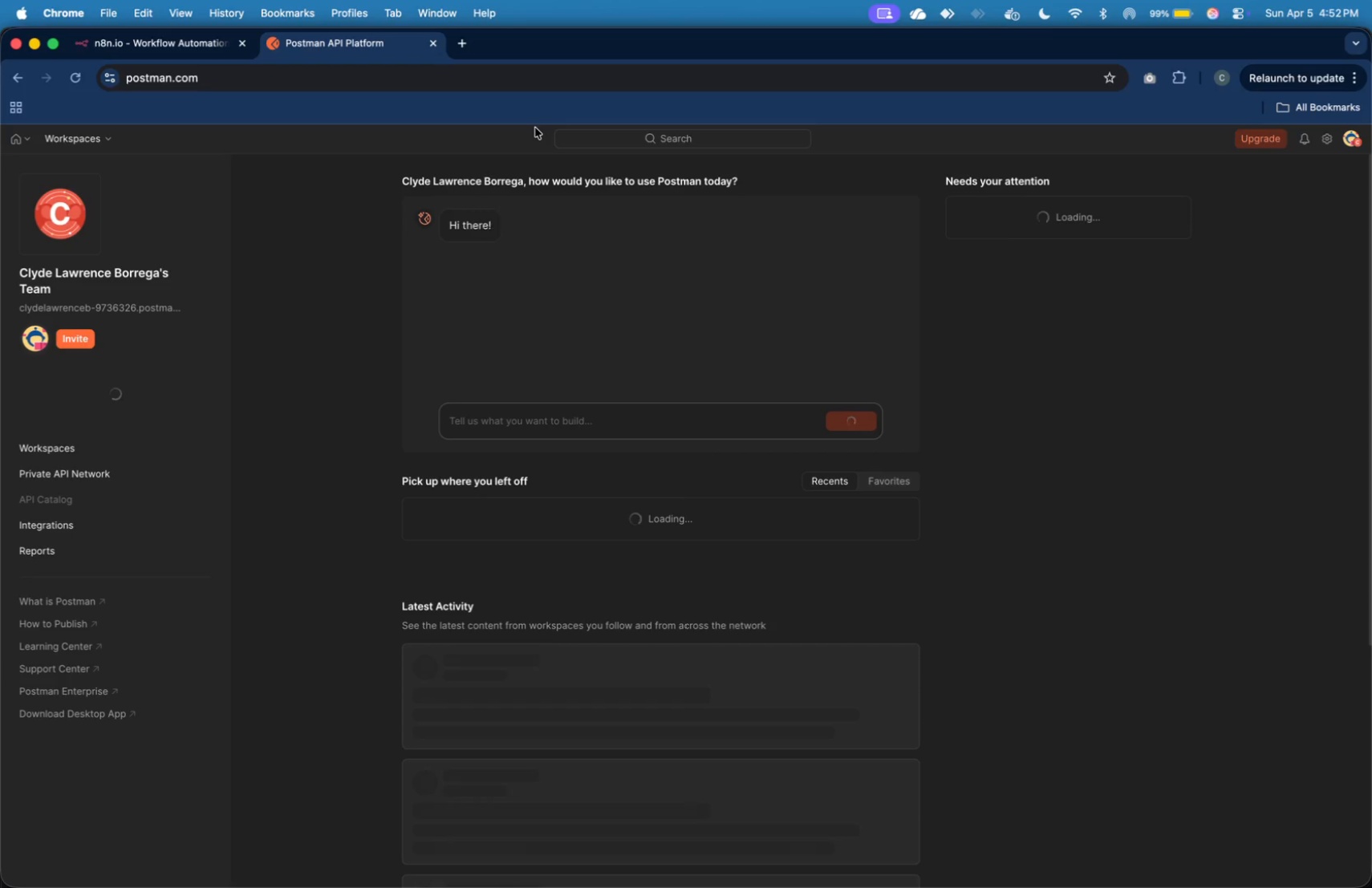 
wait(5.31)
 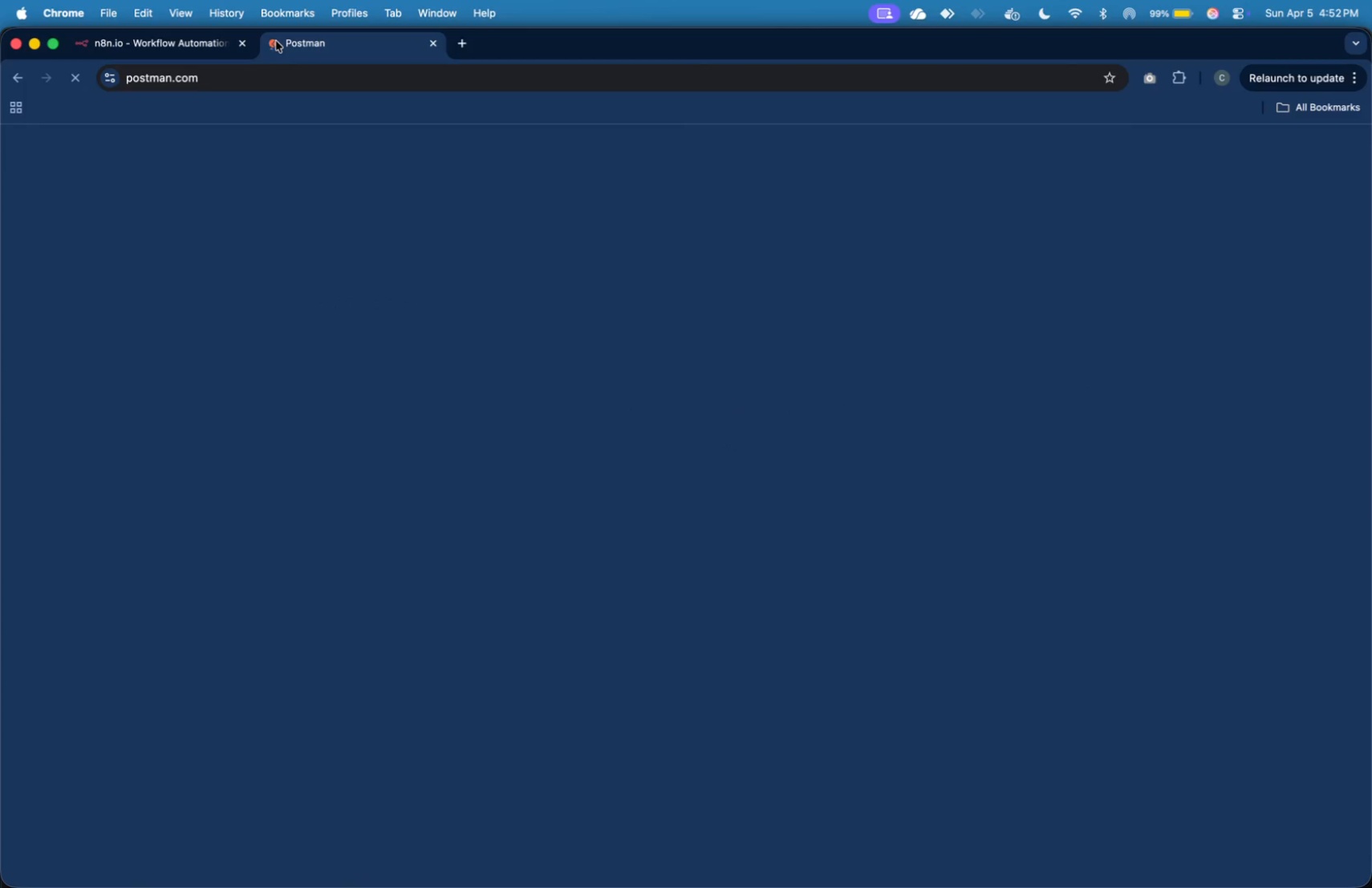 
left_click([173, 50])
 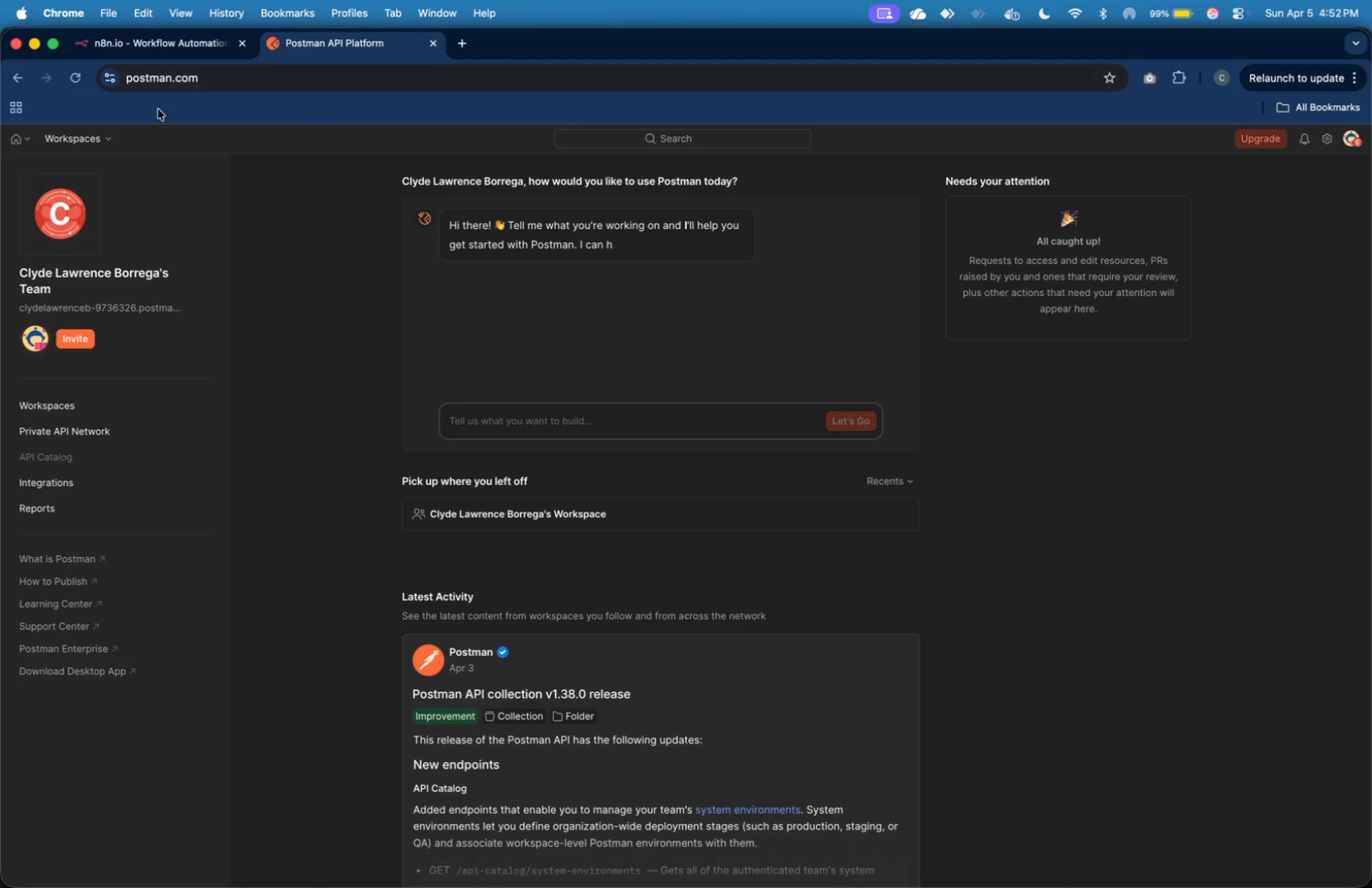 
left_click([112, 135])
 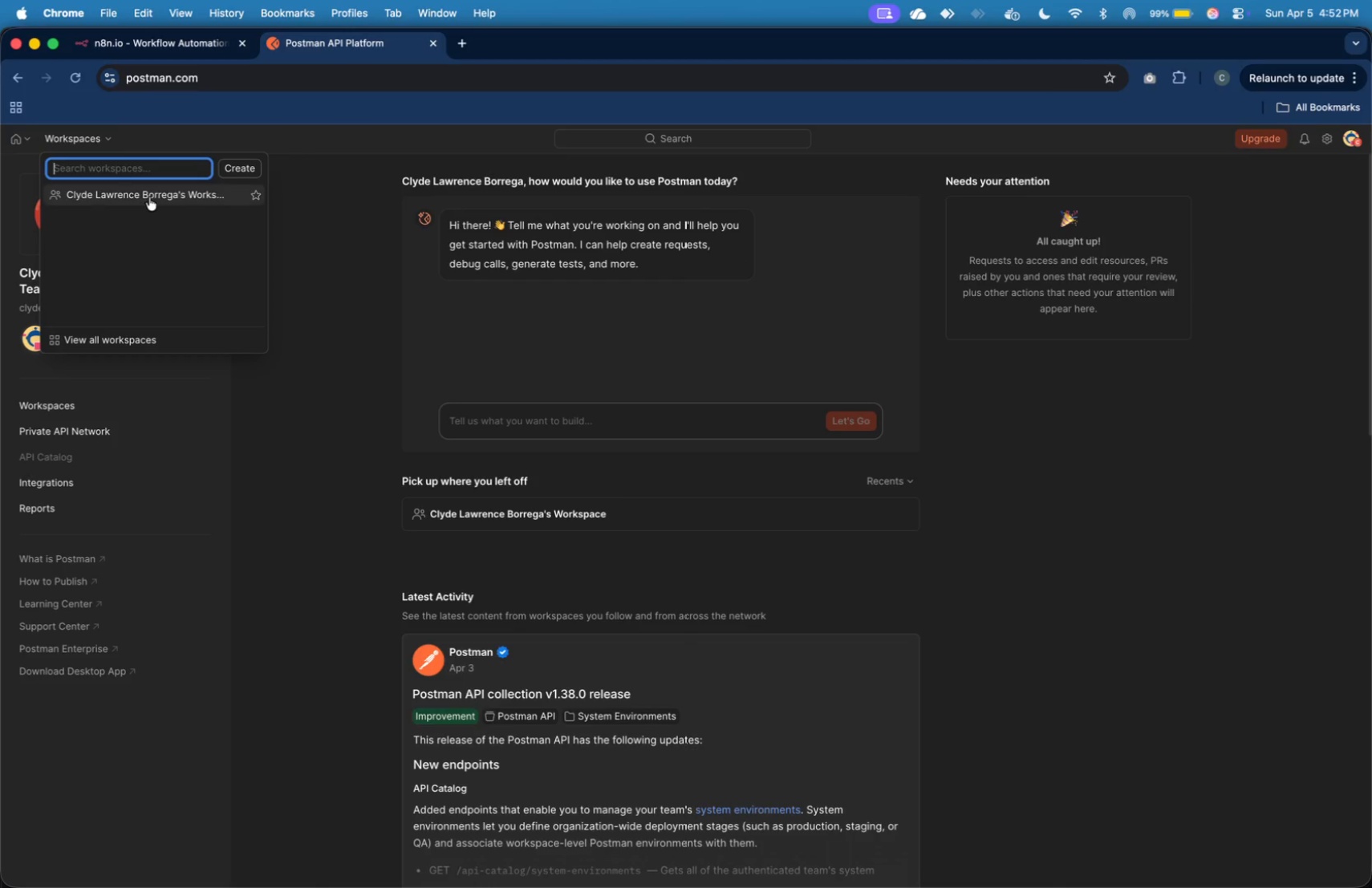 
left_click([152, 204])
 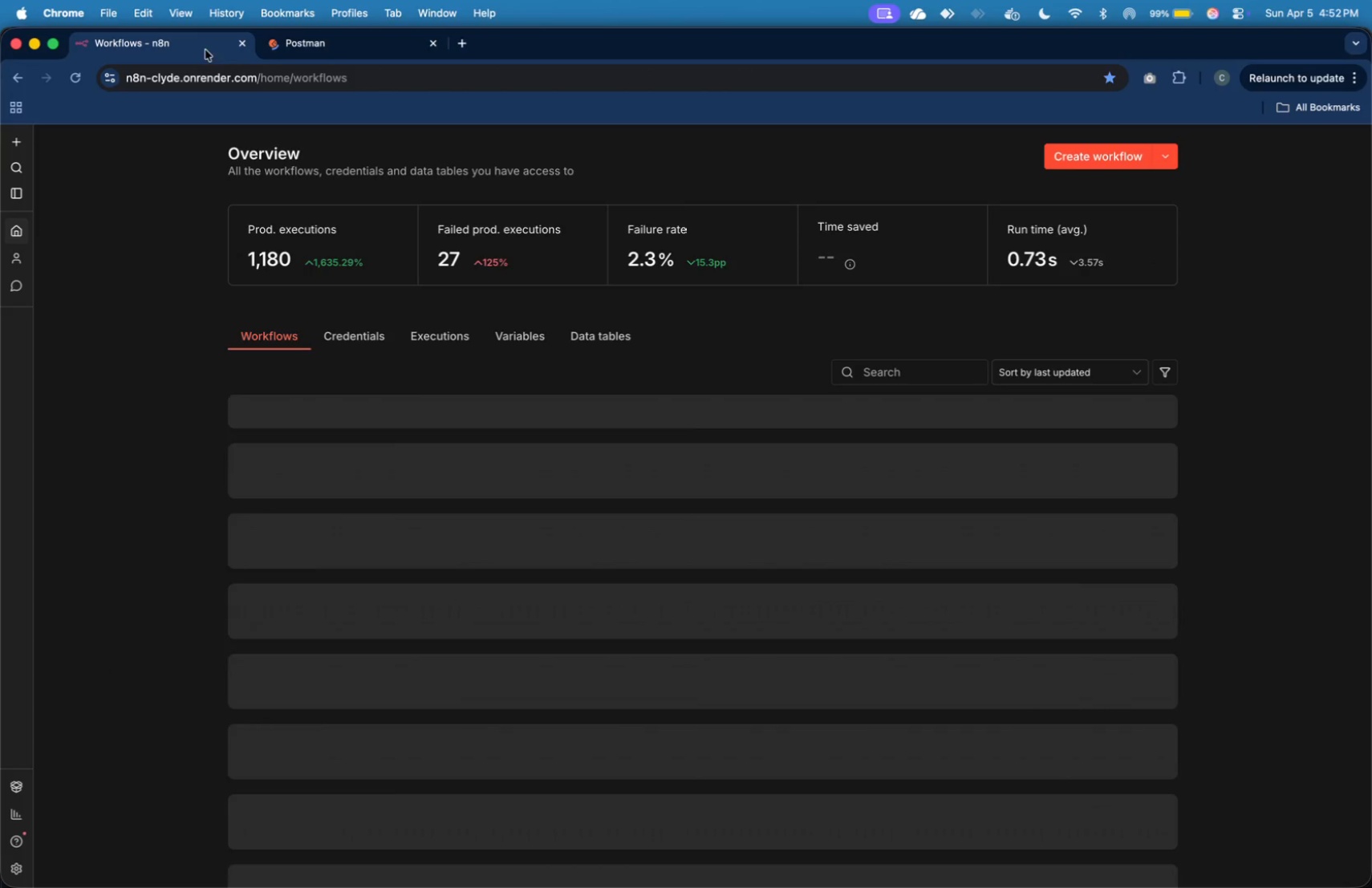 
left_click([1055, 160])
 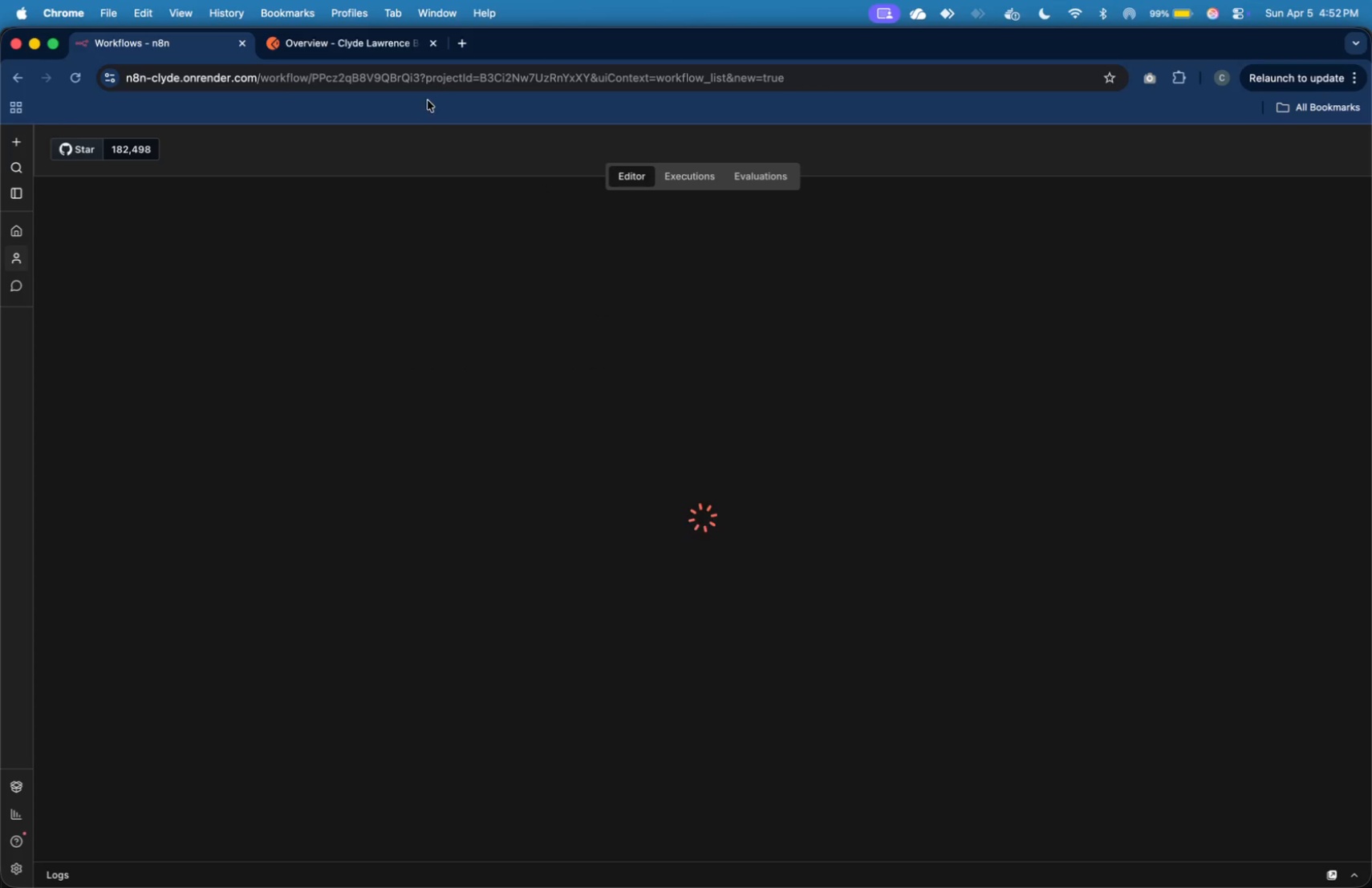 
left_click([368, 49])
 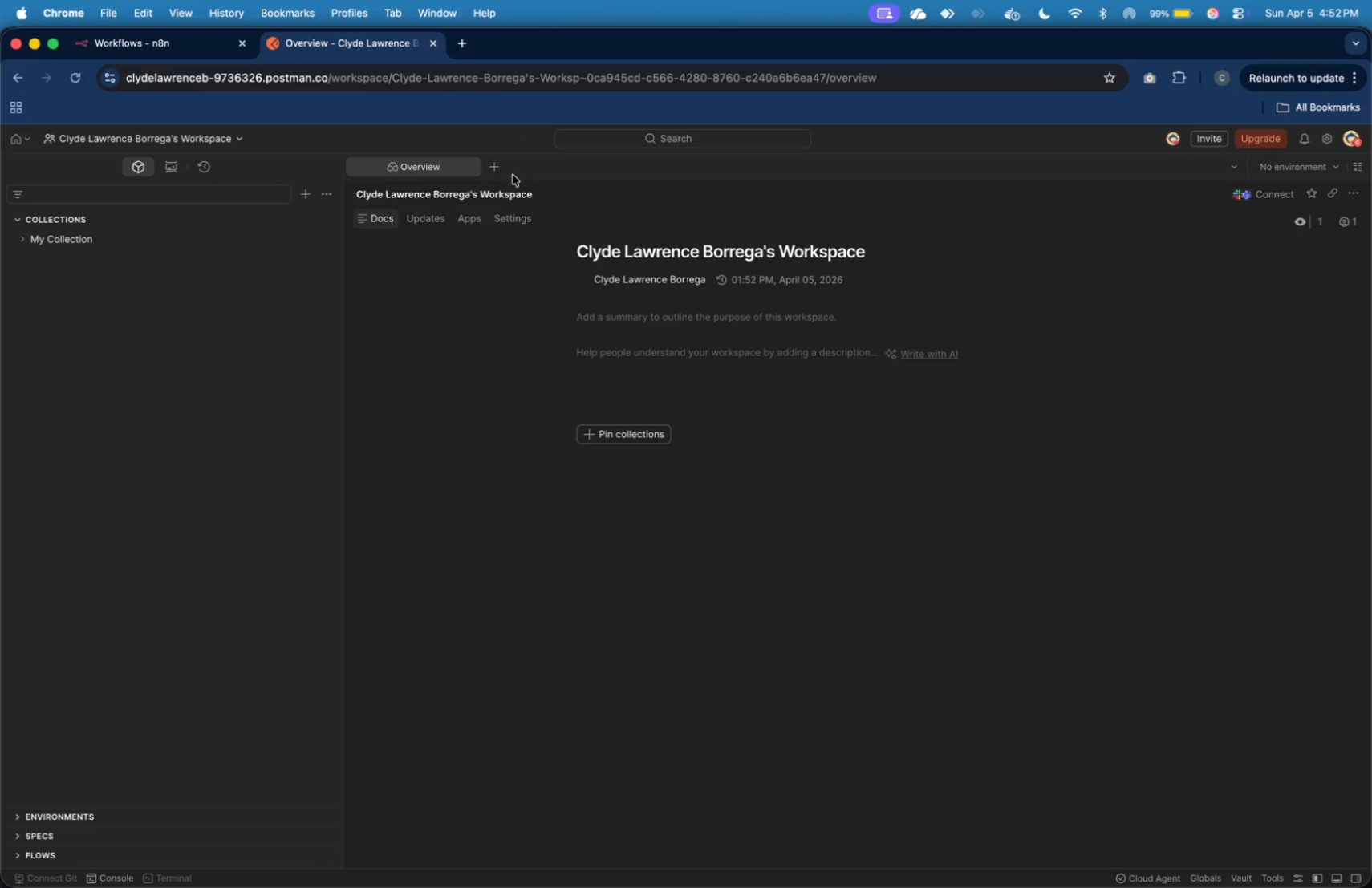 
left_click([499, 171])
 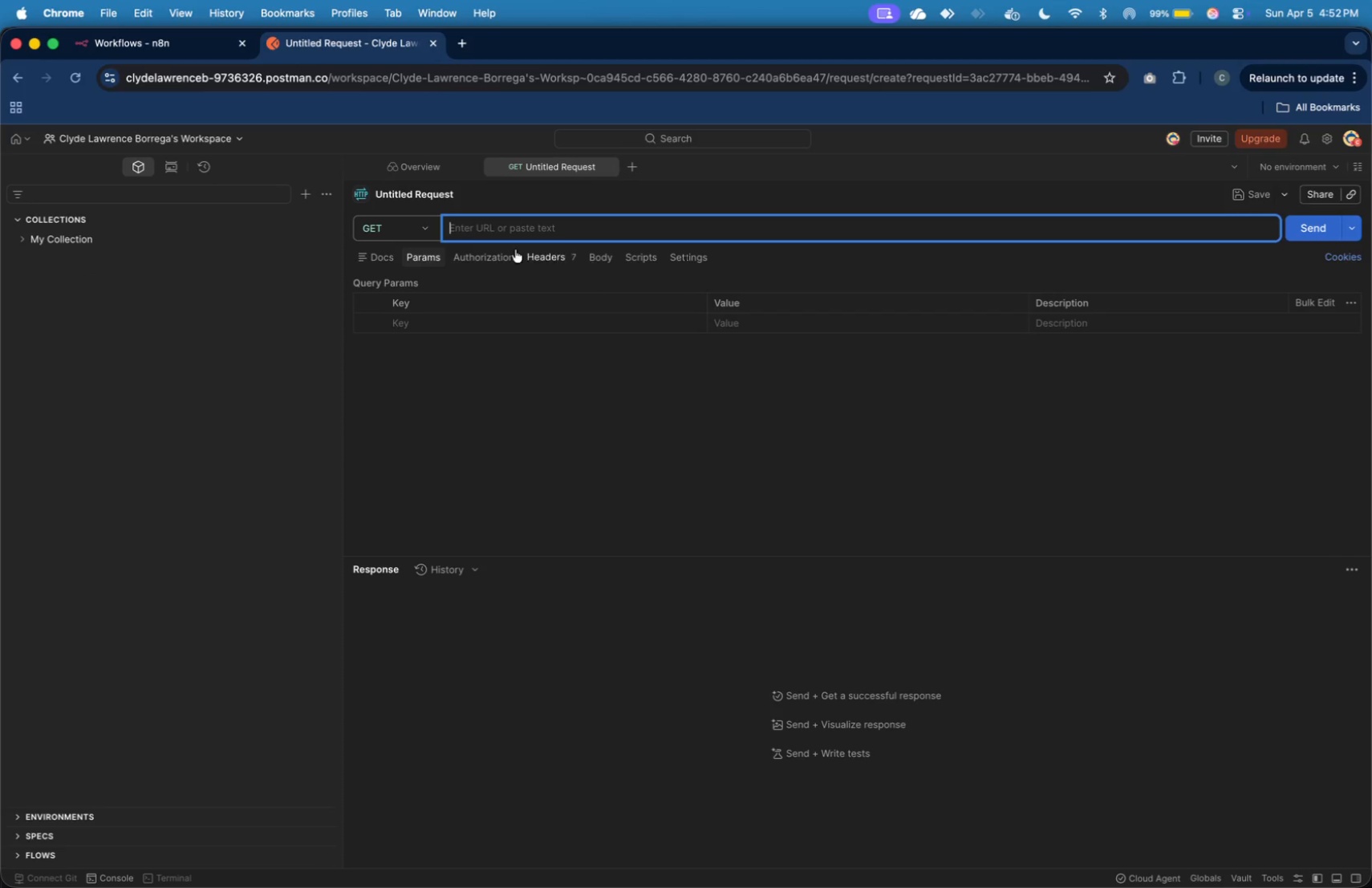 
left_click([424, 227])
 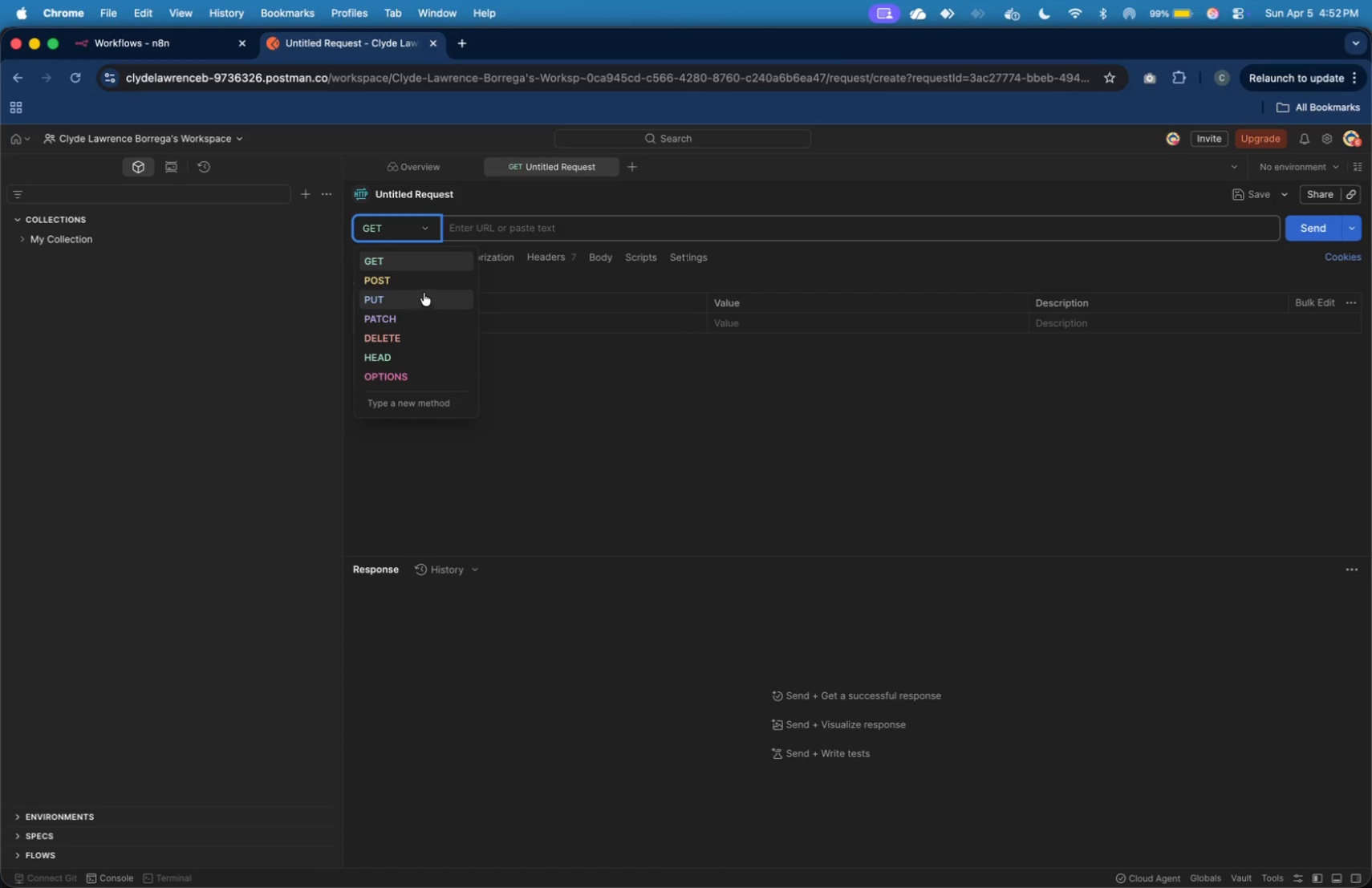 
left_click([424, 286])
 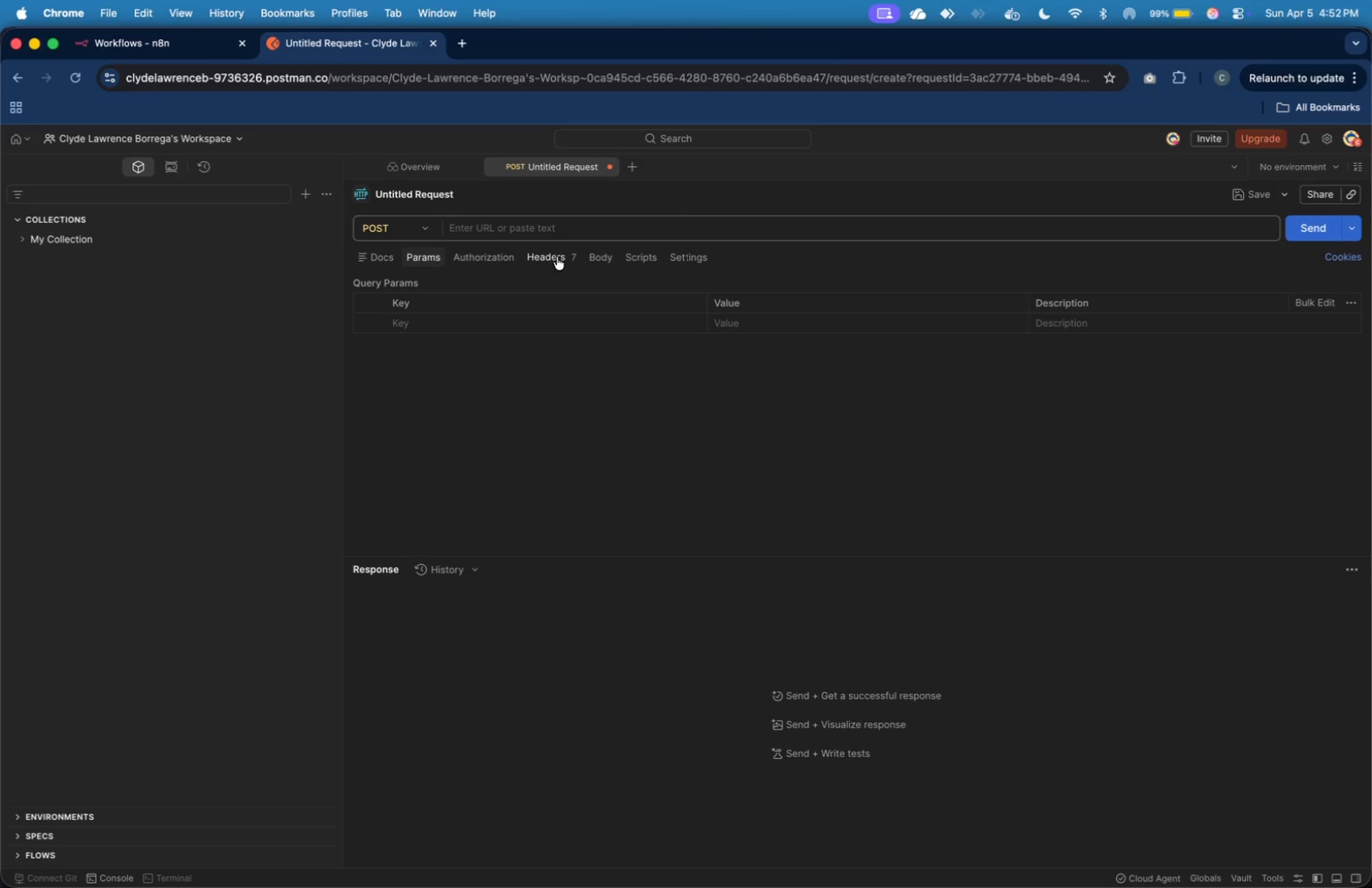 
left_click([596, 258])
 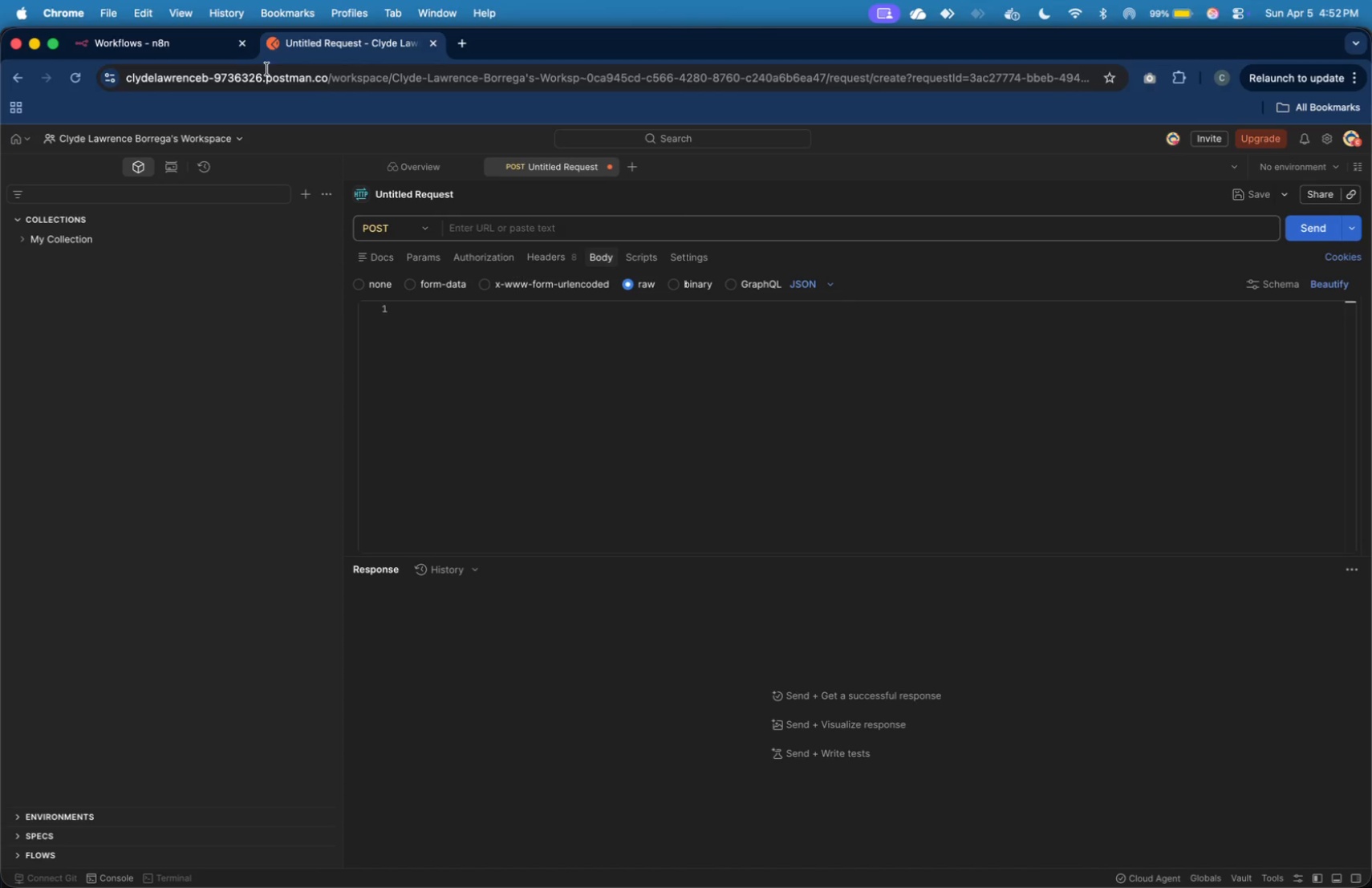 
left_click([200, 56])
 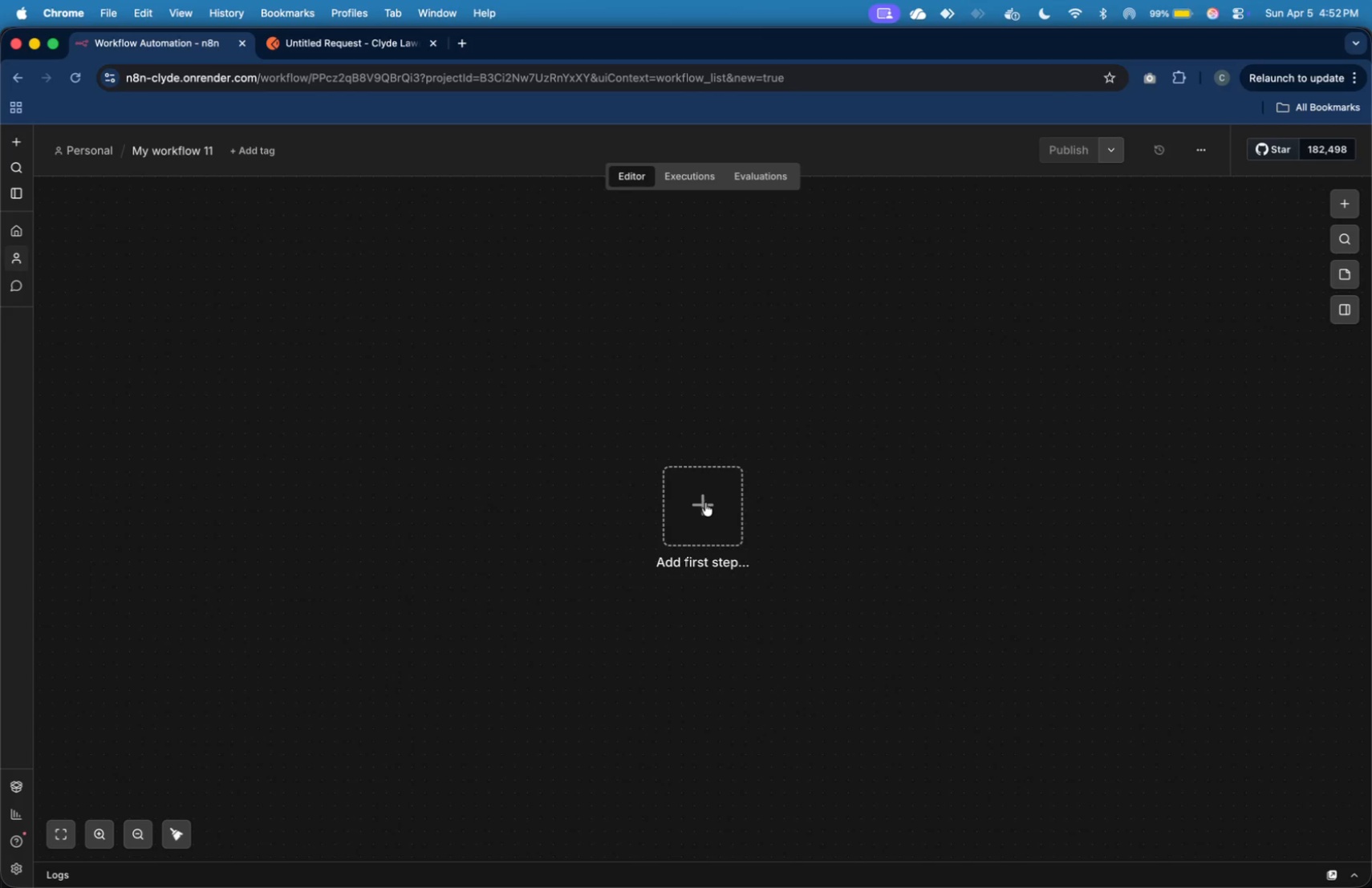 
left_click([705, 503])
 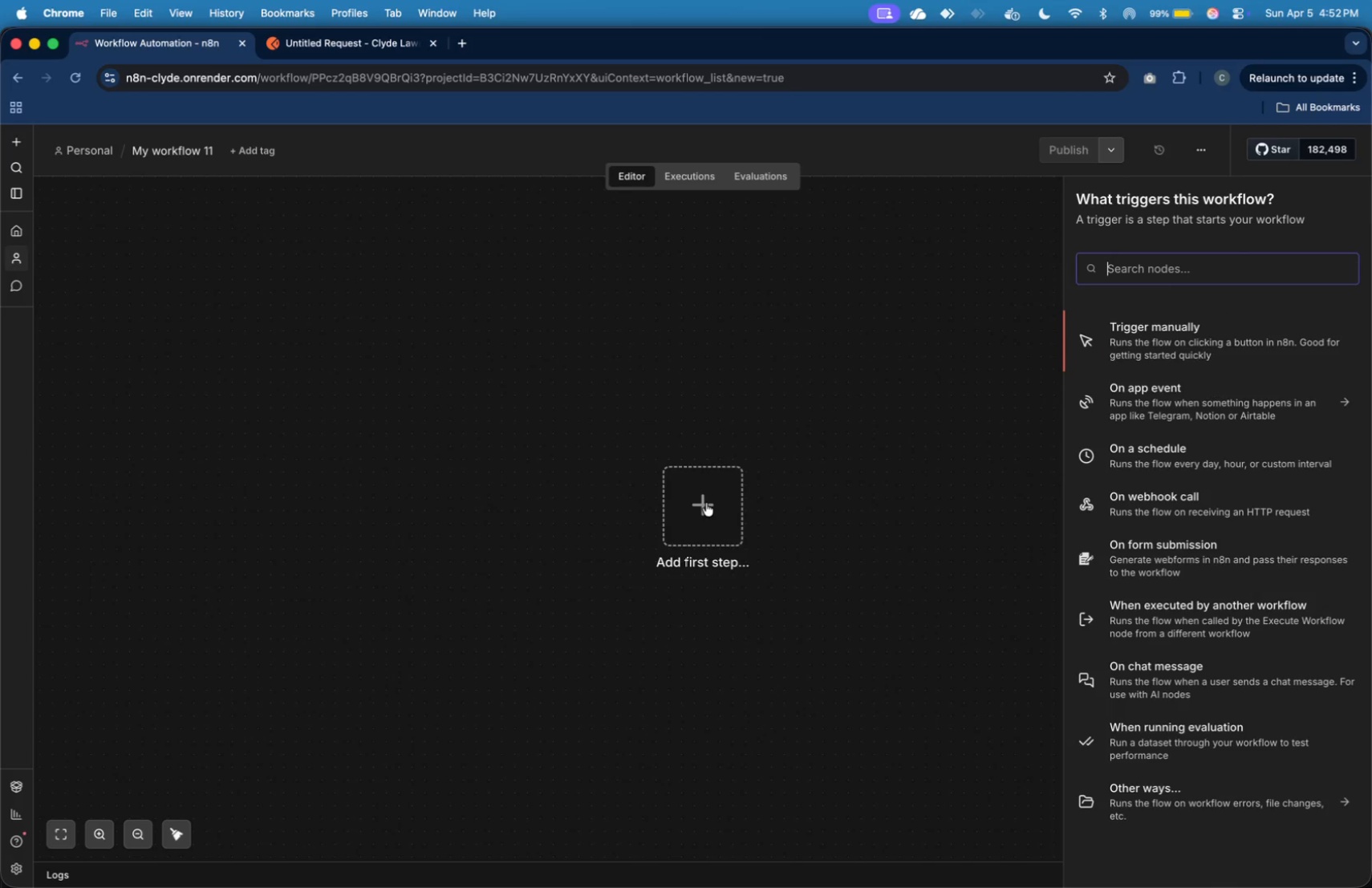 
type(web)
 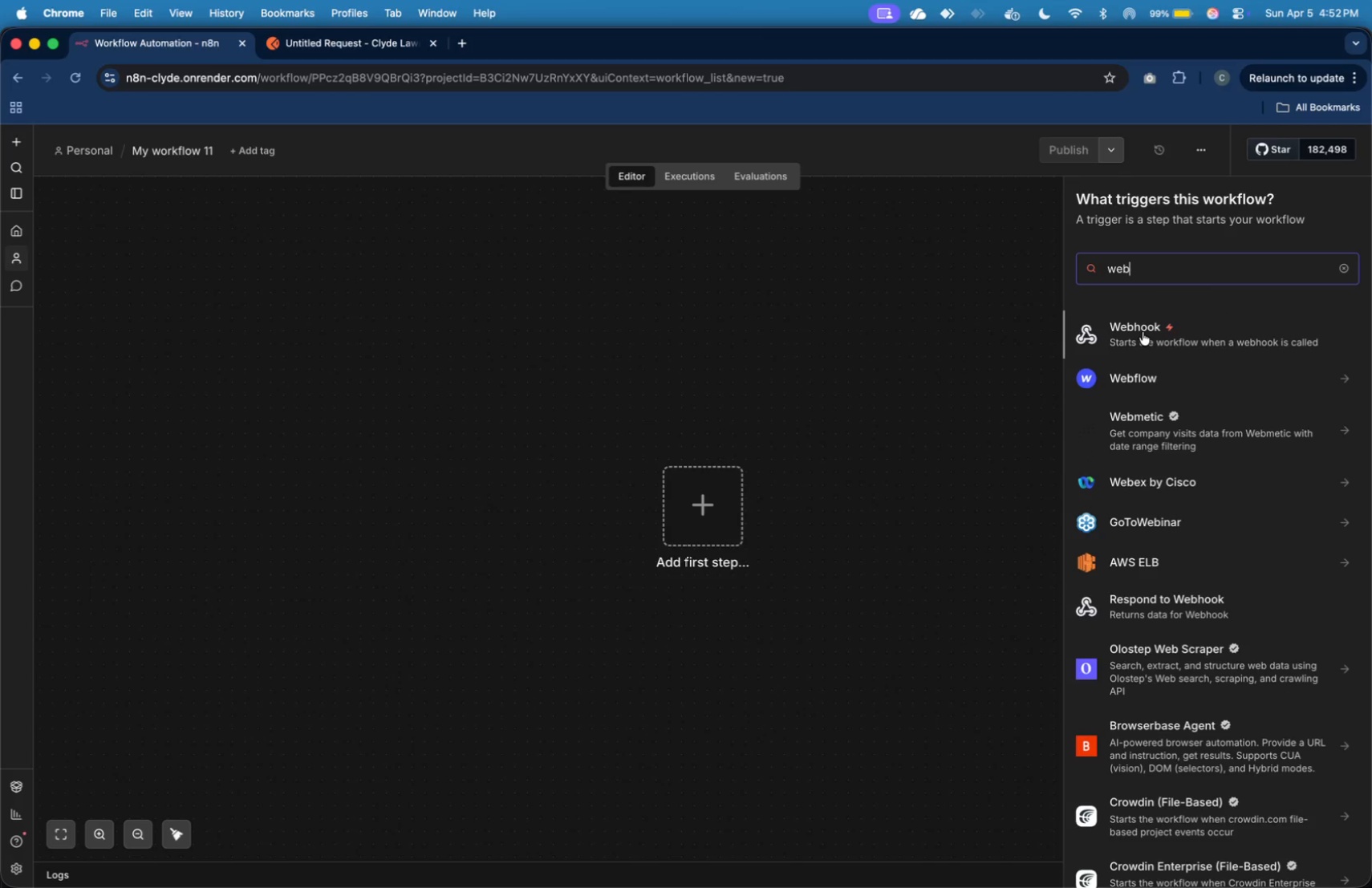 
left_click([1143, 332])
 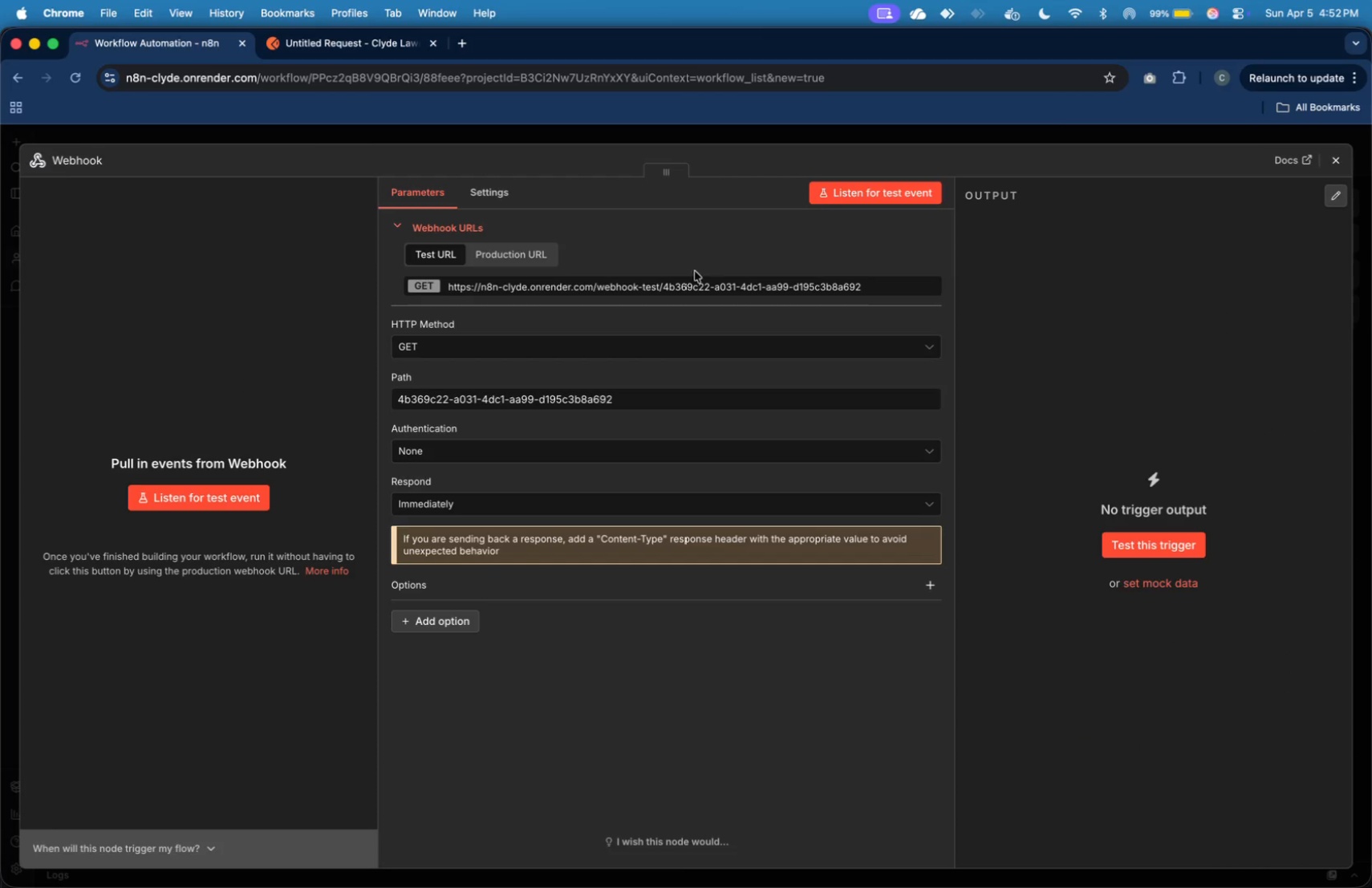 
left_click([494, 286])
 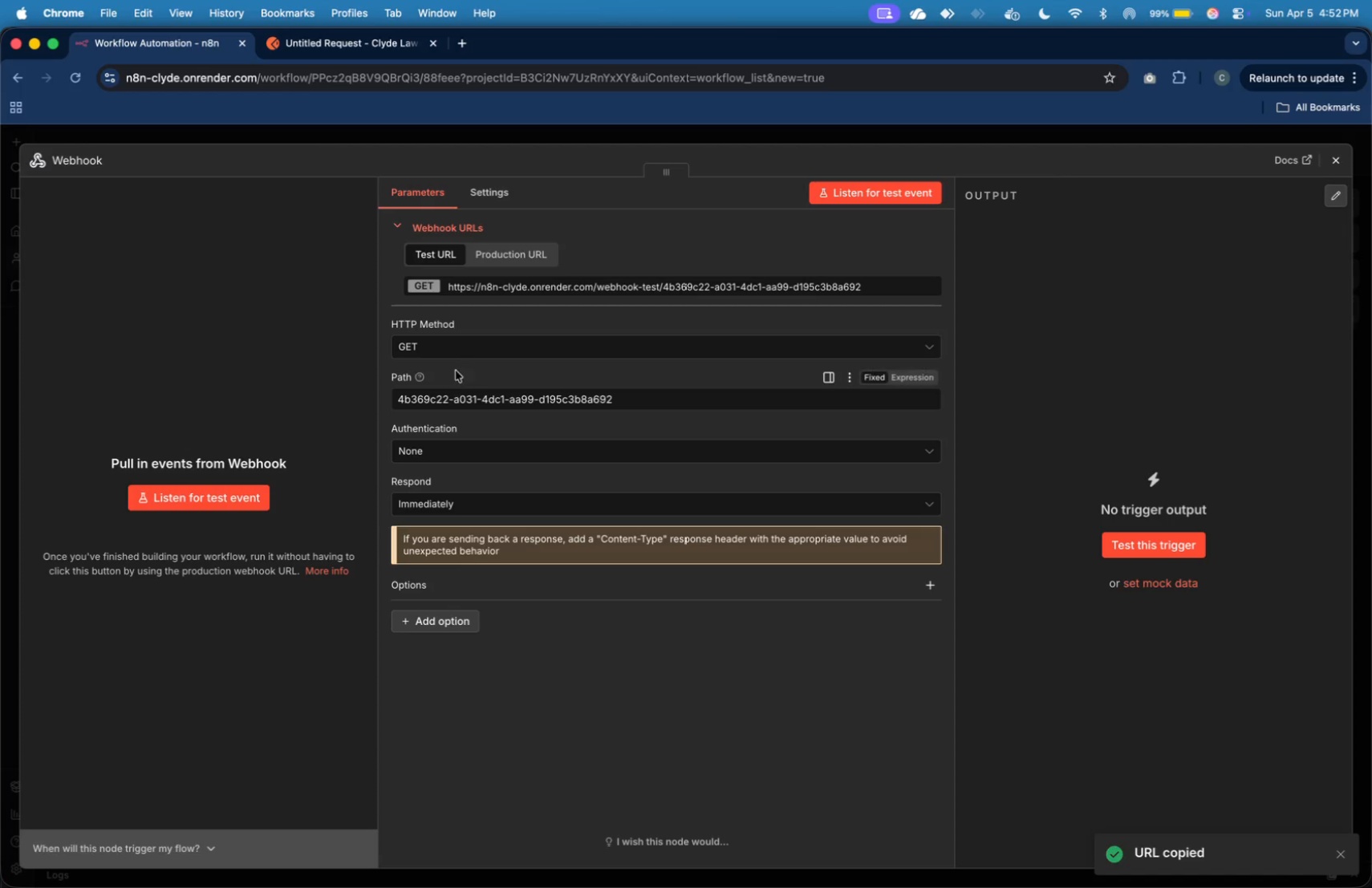 
left_click([452, 349])
 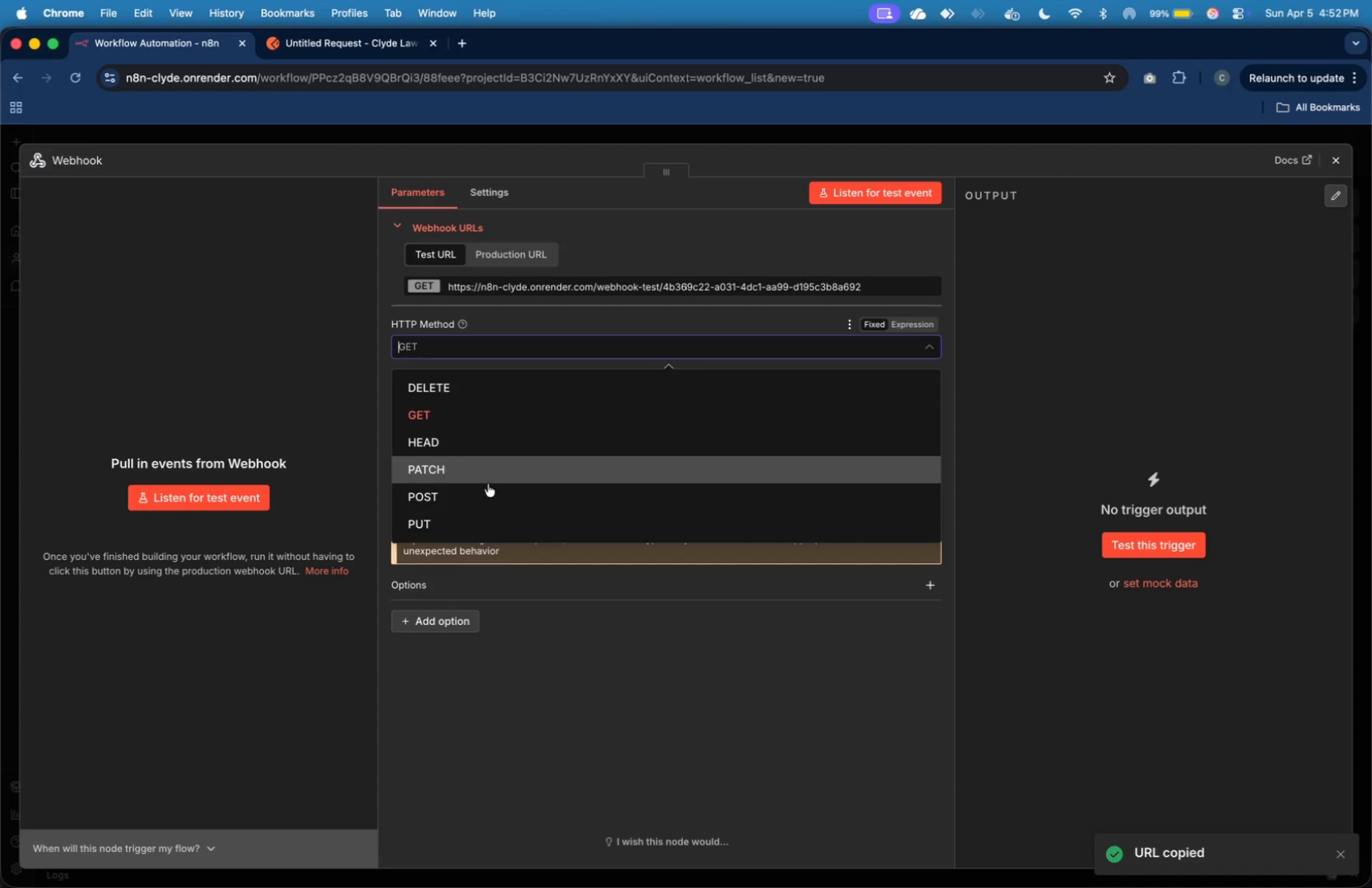 
left_click([492, 493])
 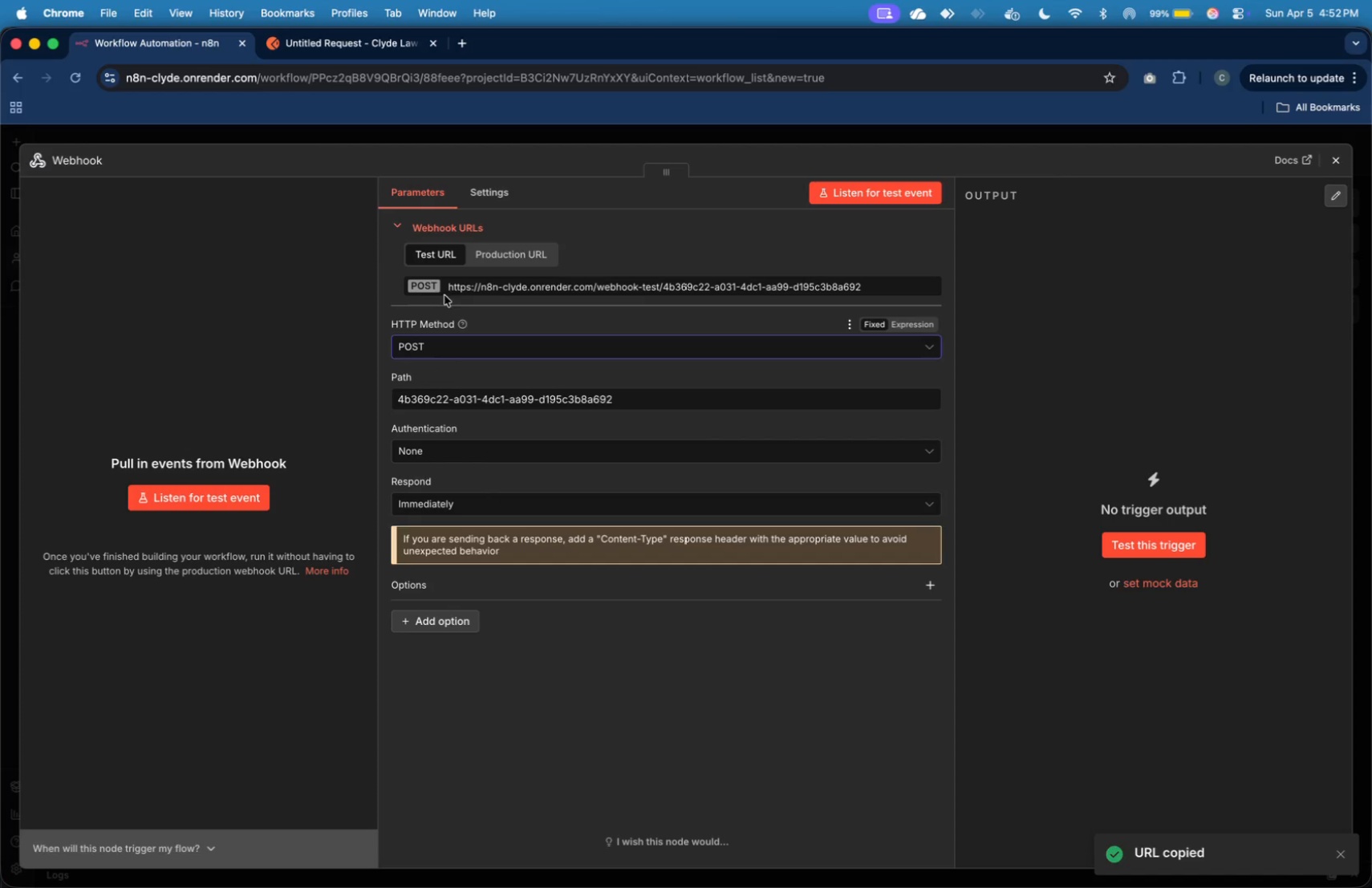 
left_click([462, 288])
 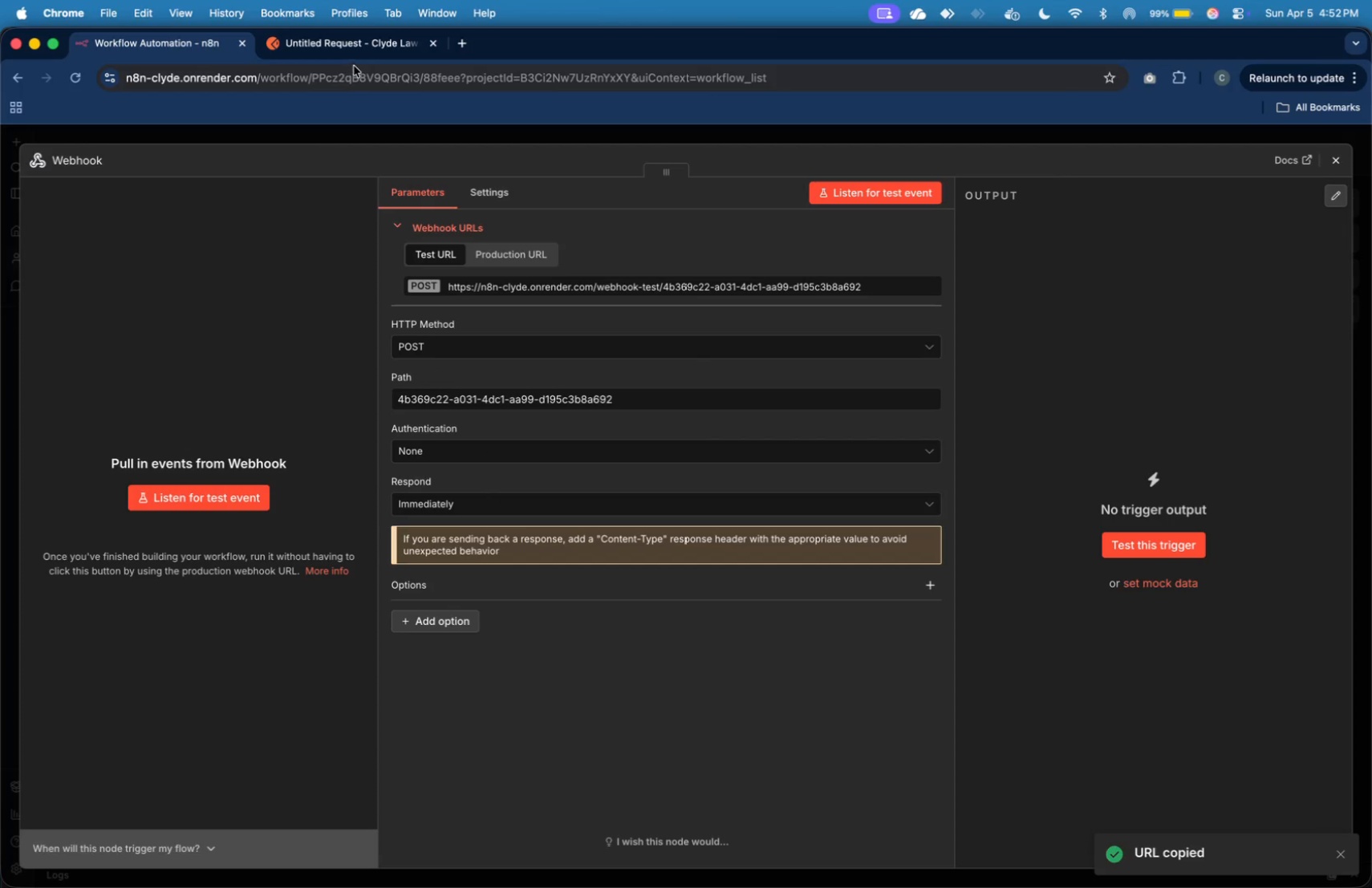 
left_click([359, 44])
 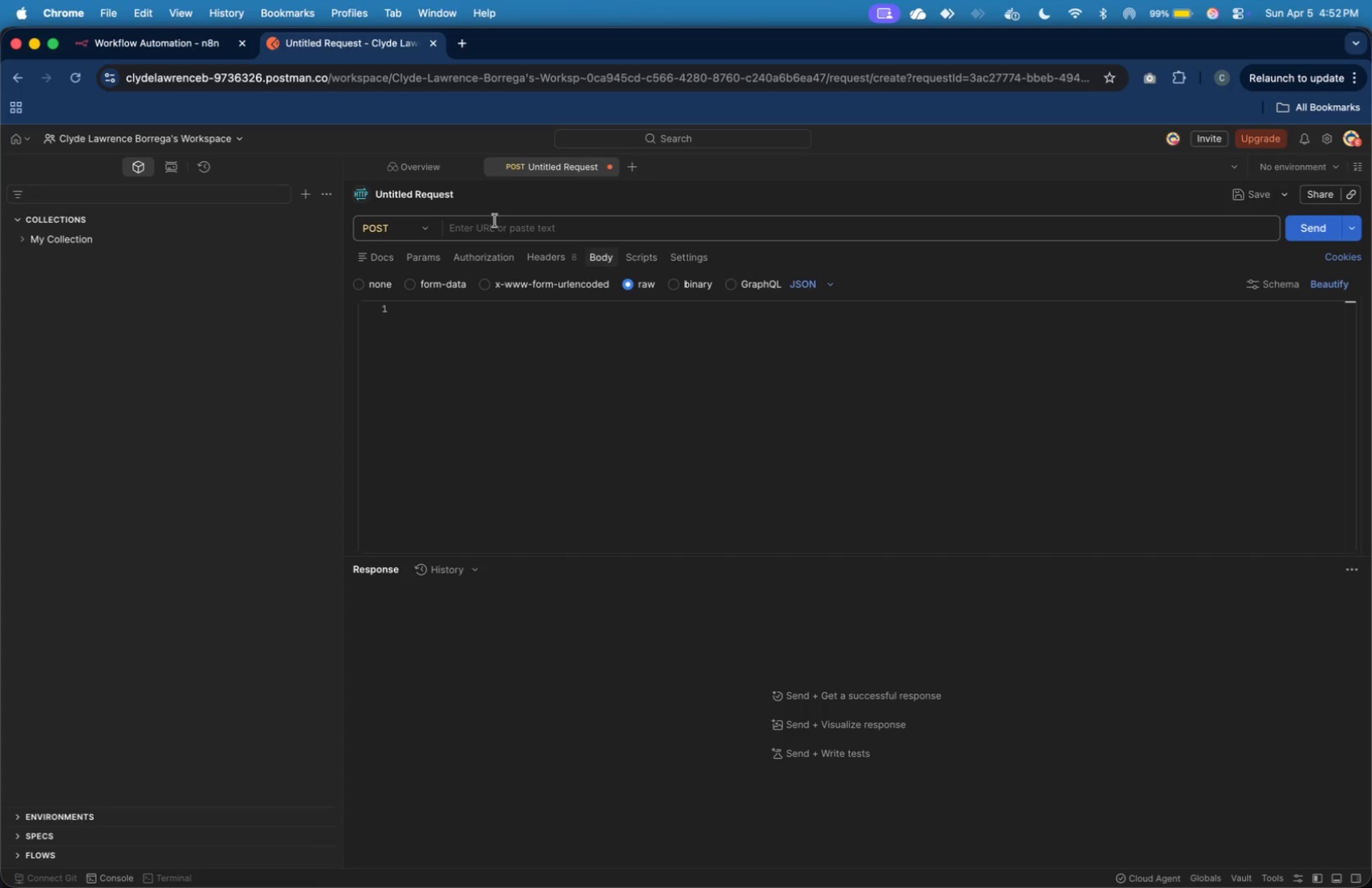 
left_click([498, 225])
 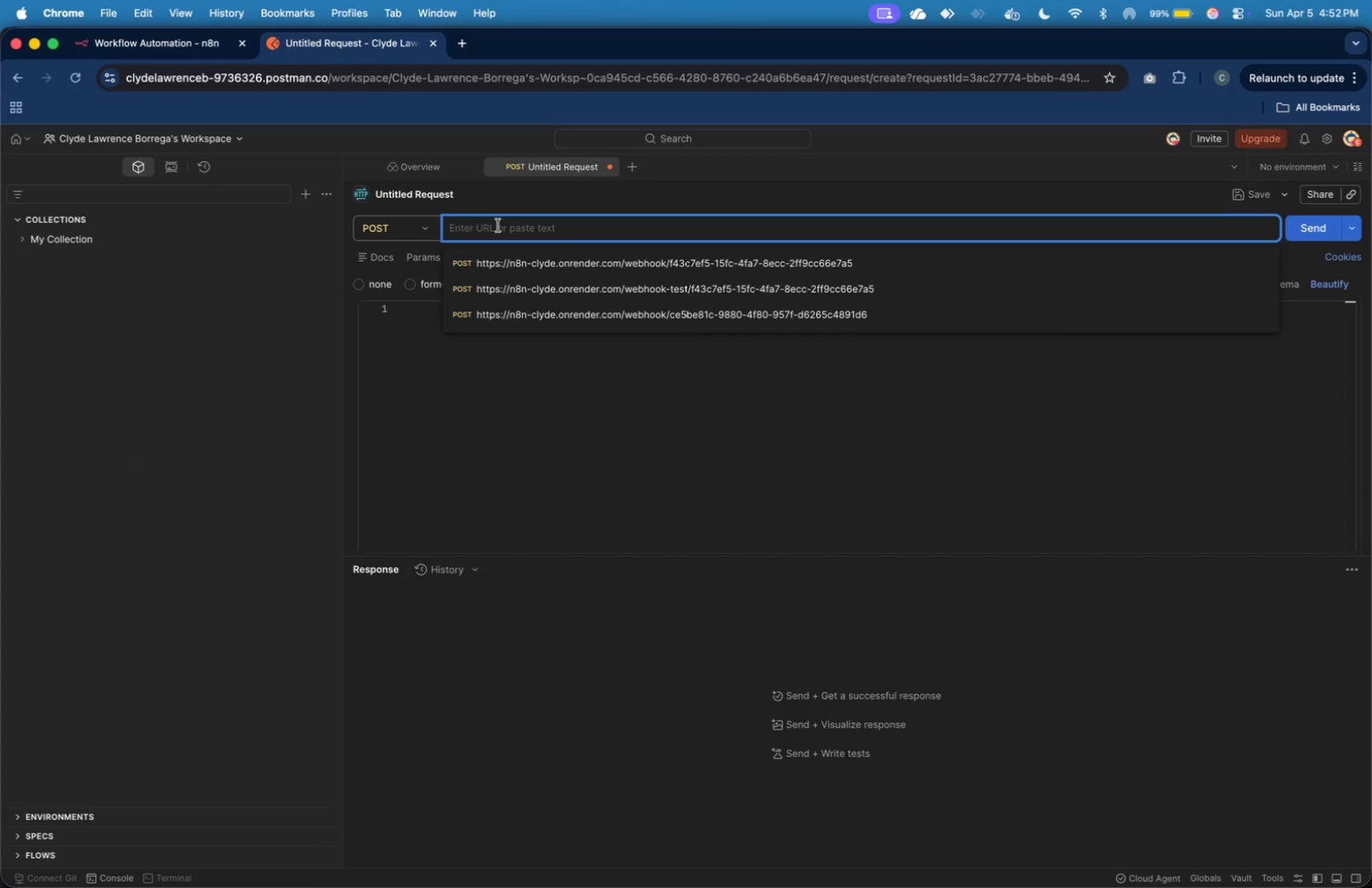 
key(Meta+V)
 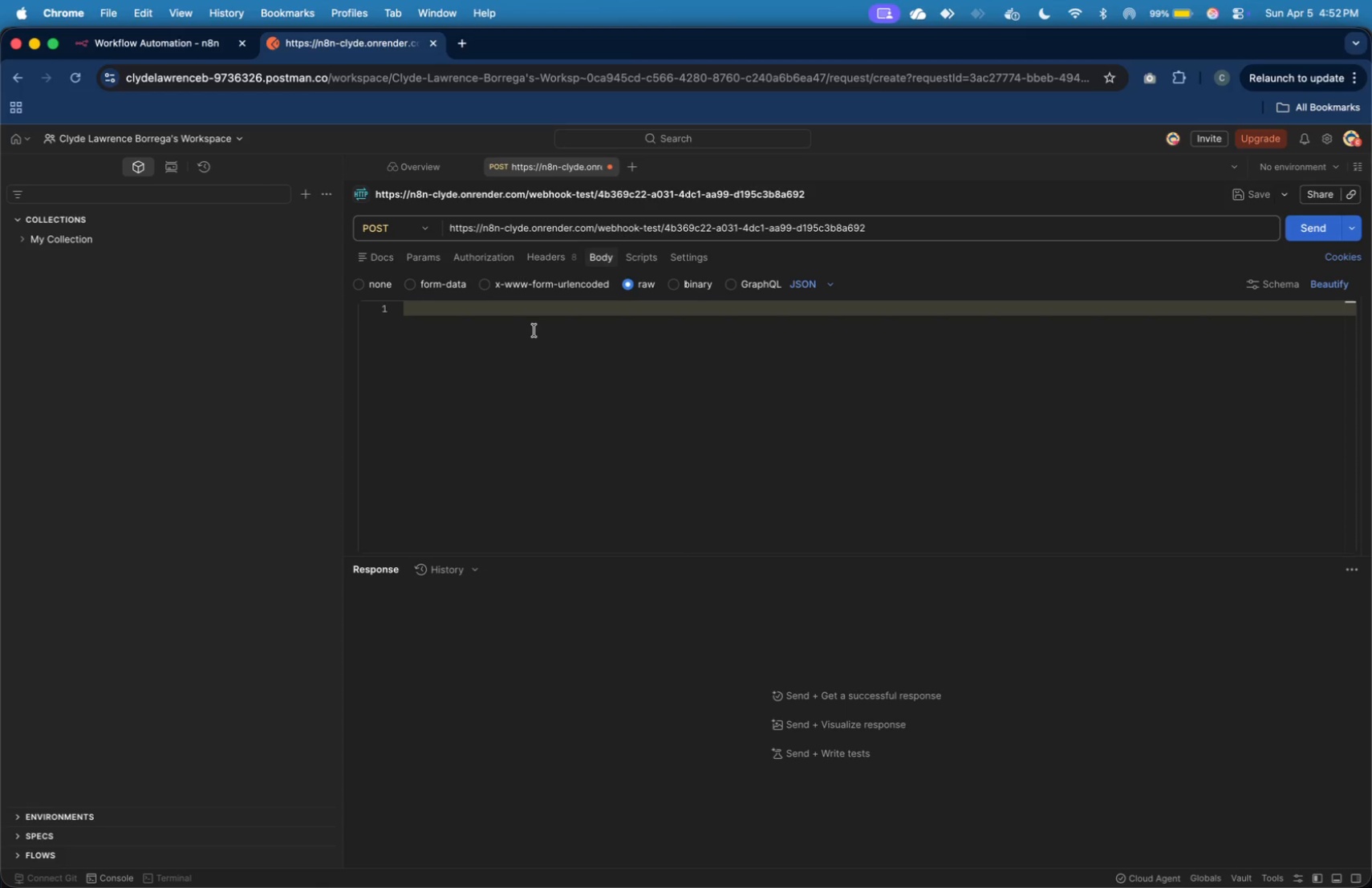 
wait(7.6)
 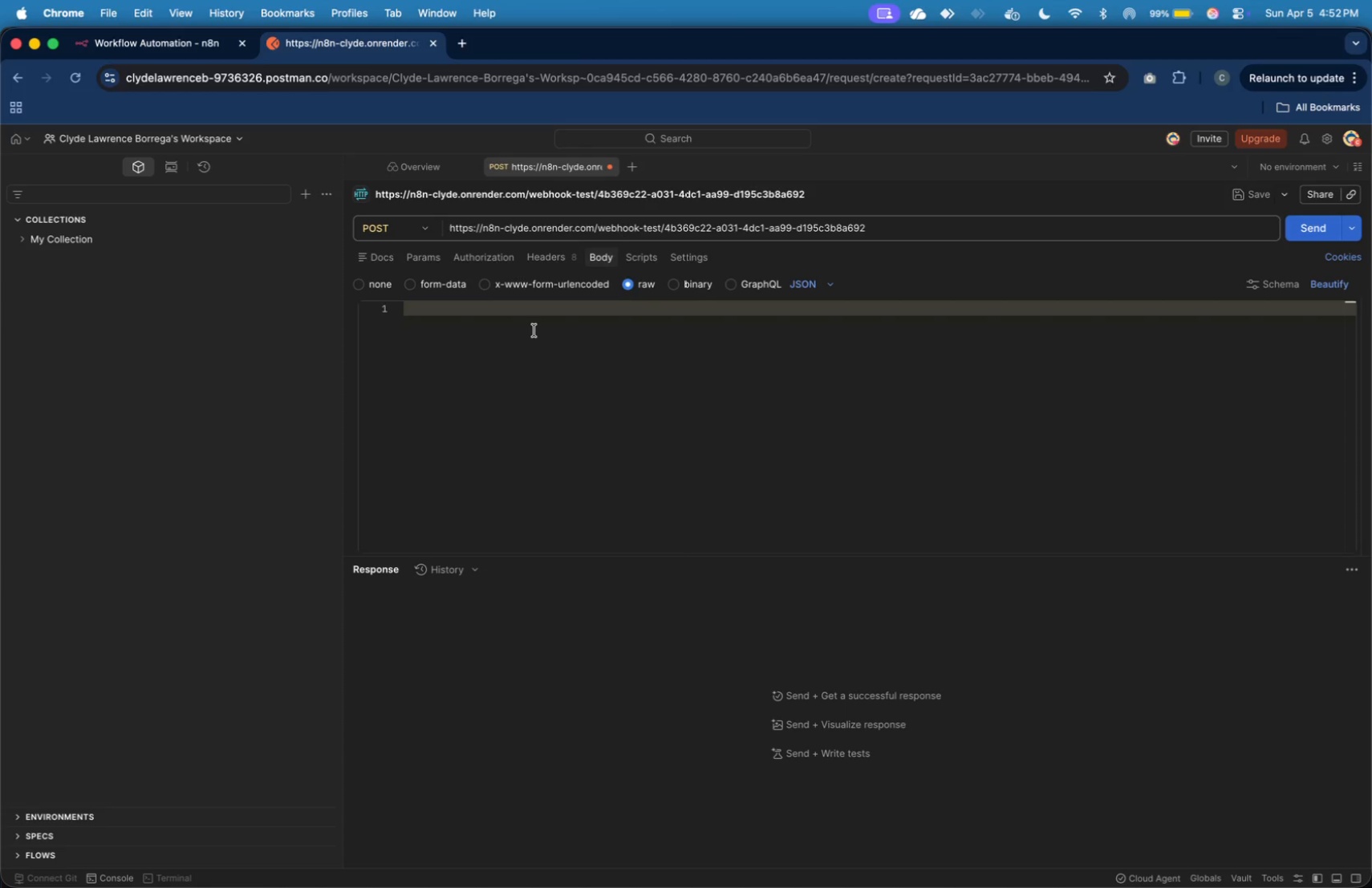 
key(Shift+BracketLeft)
 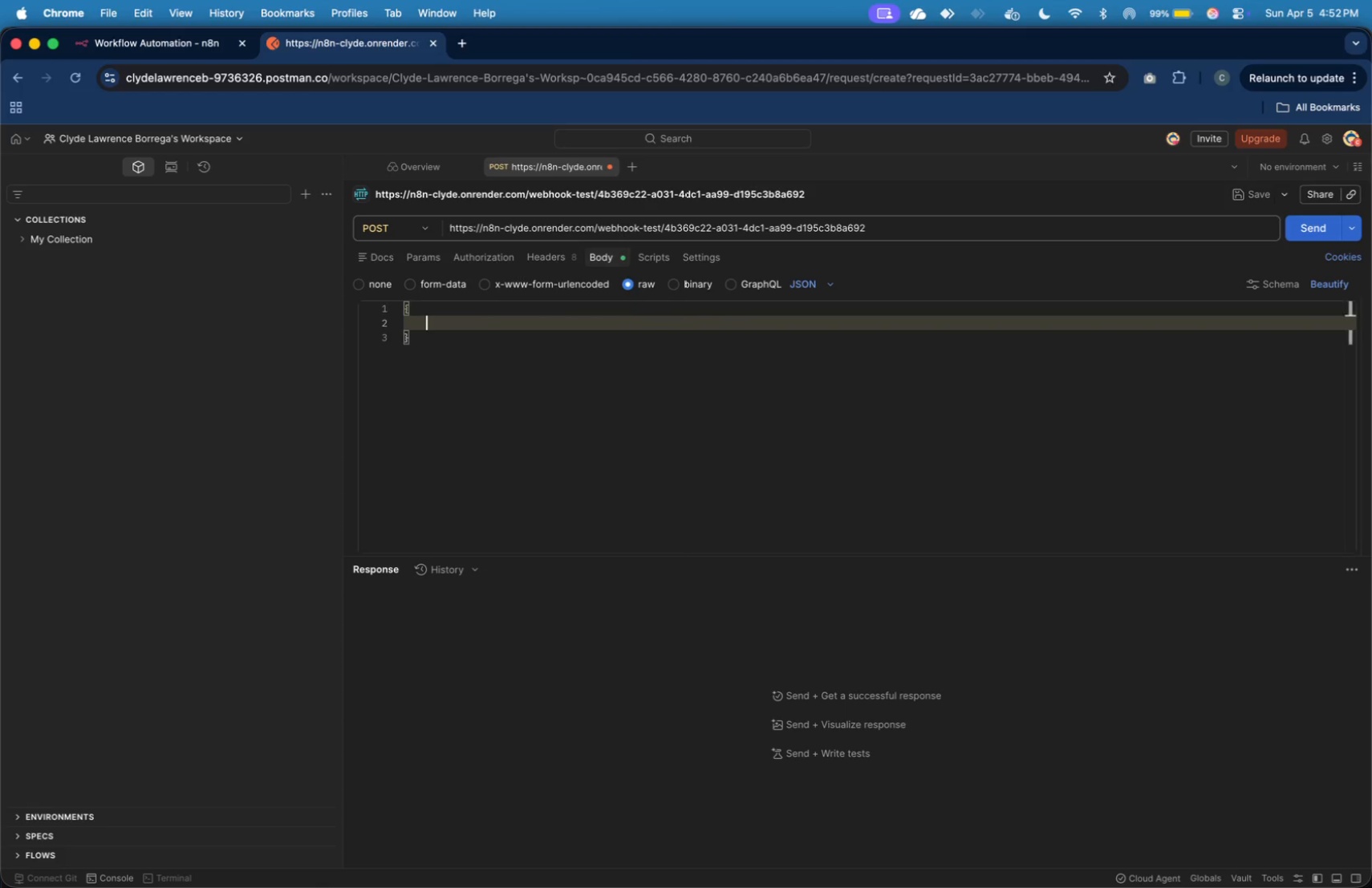 
key(Enter)
 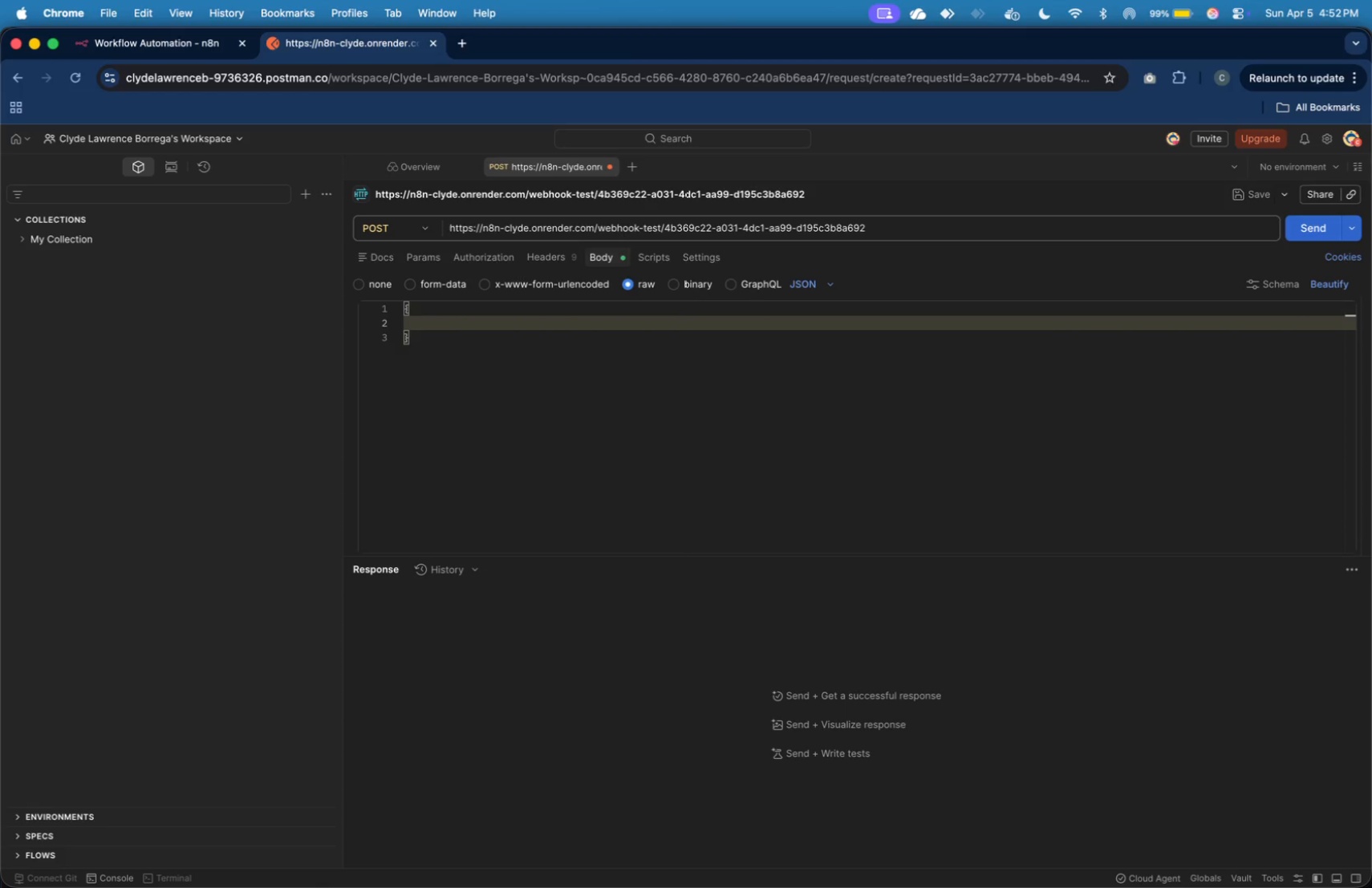 
key(Shift+Quote)
 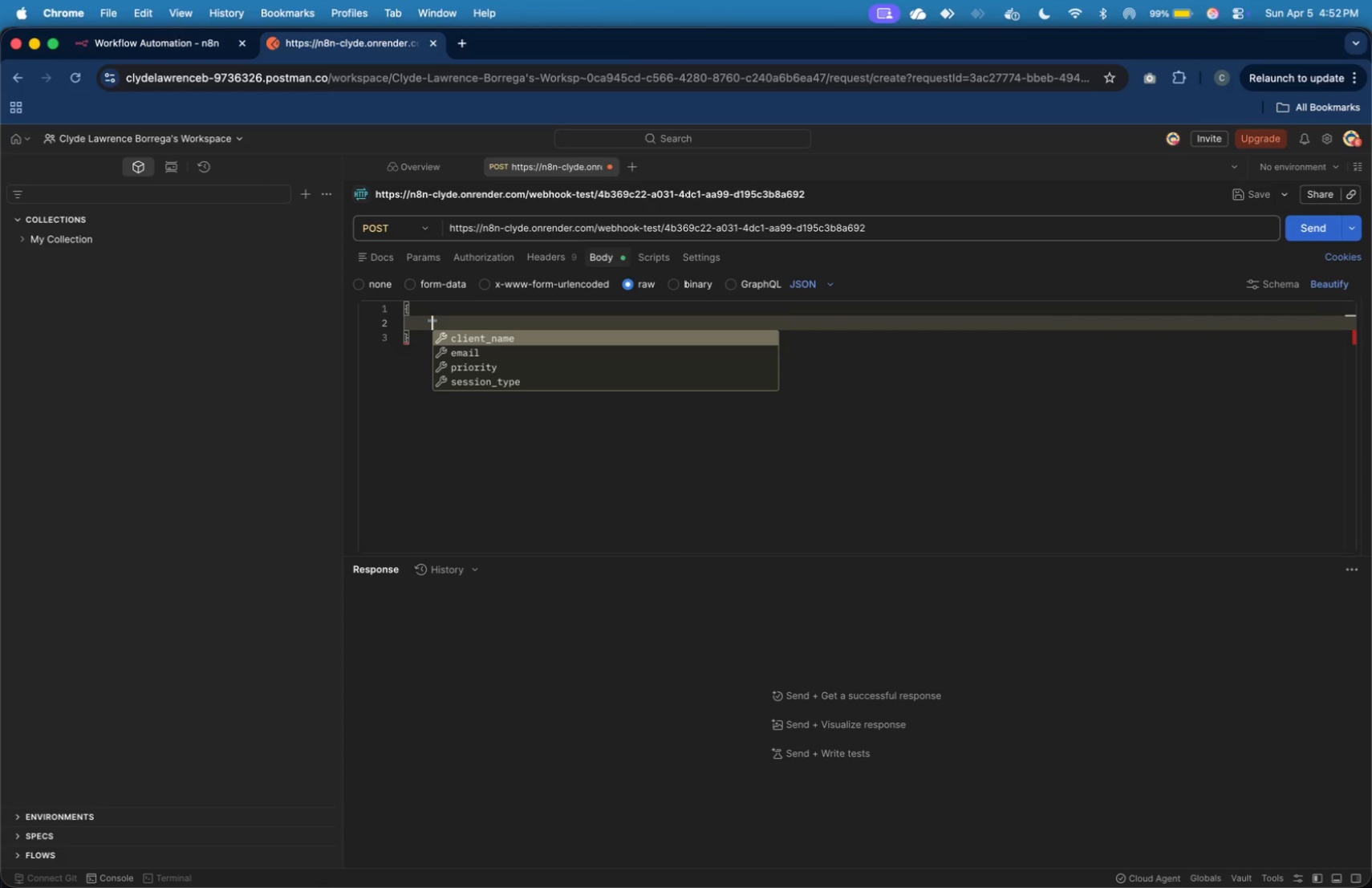 
key(Shift+Quote)
 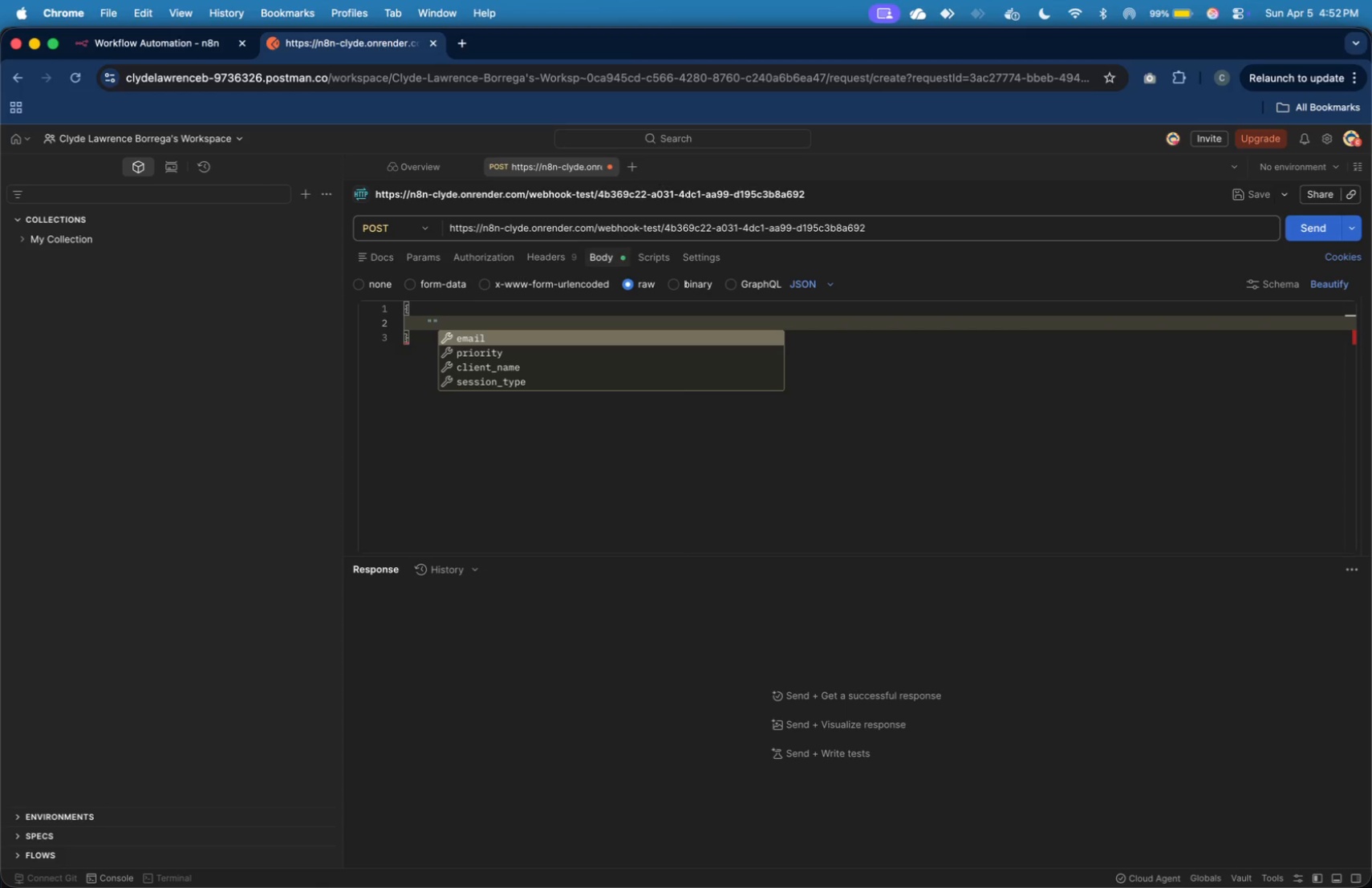 
key(ArrowLeft)
 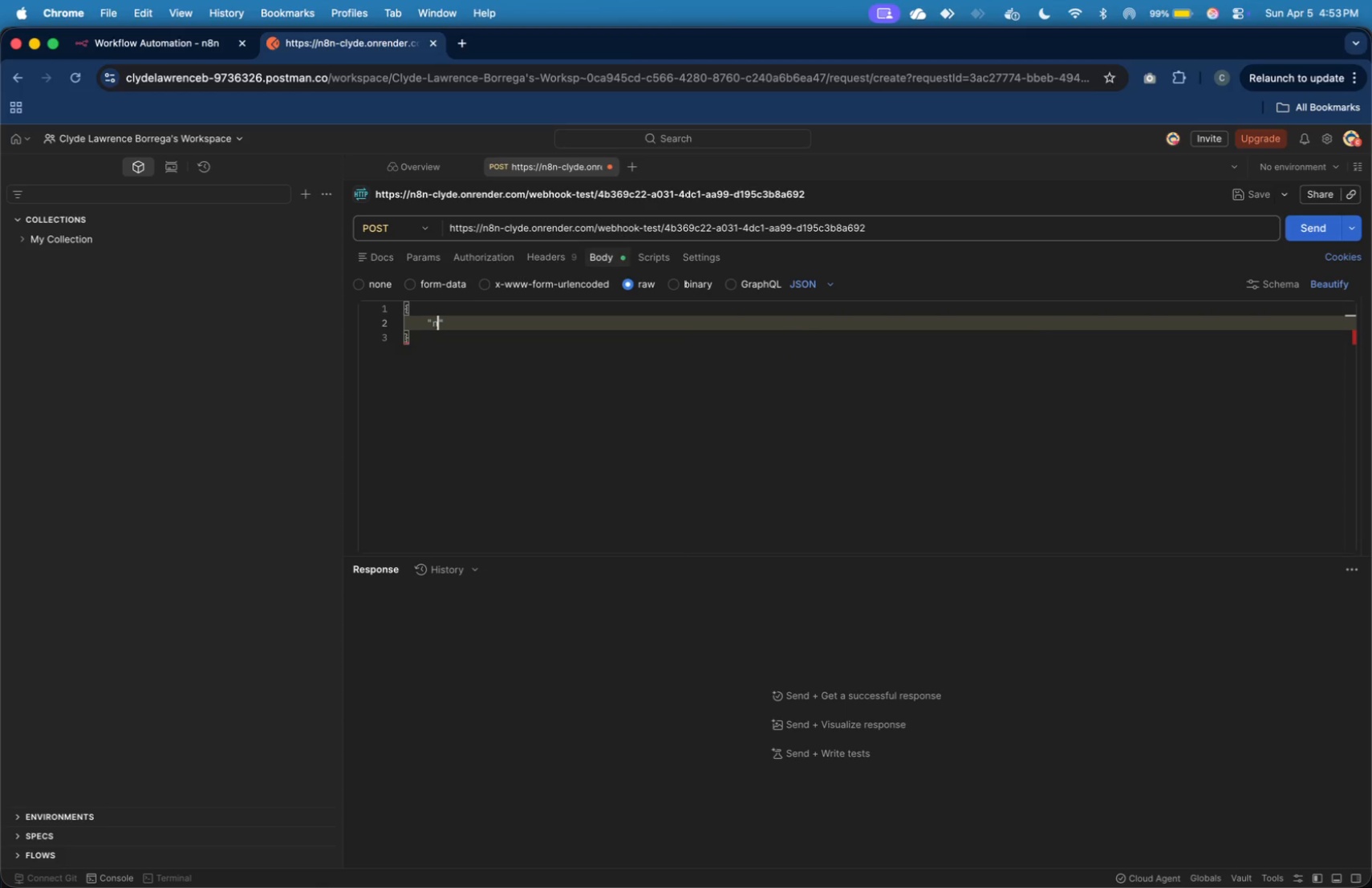 
type(name)
 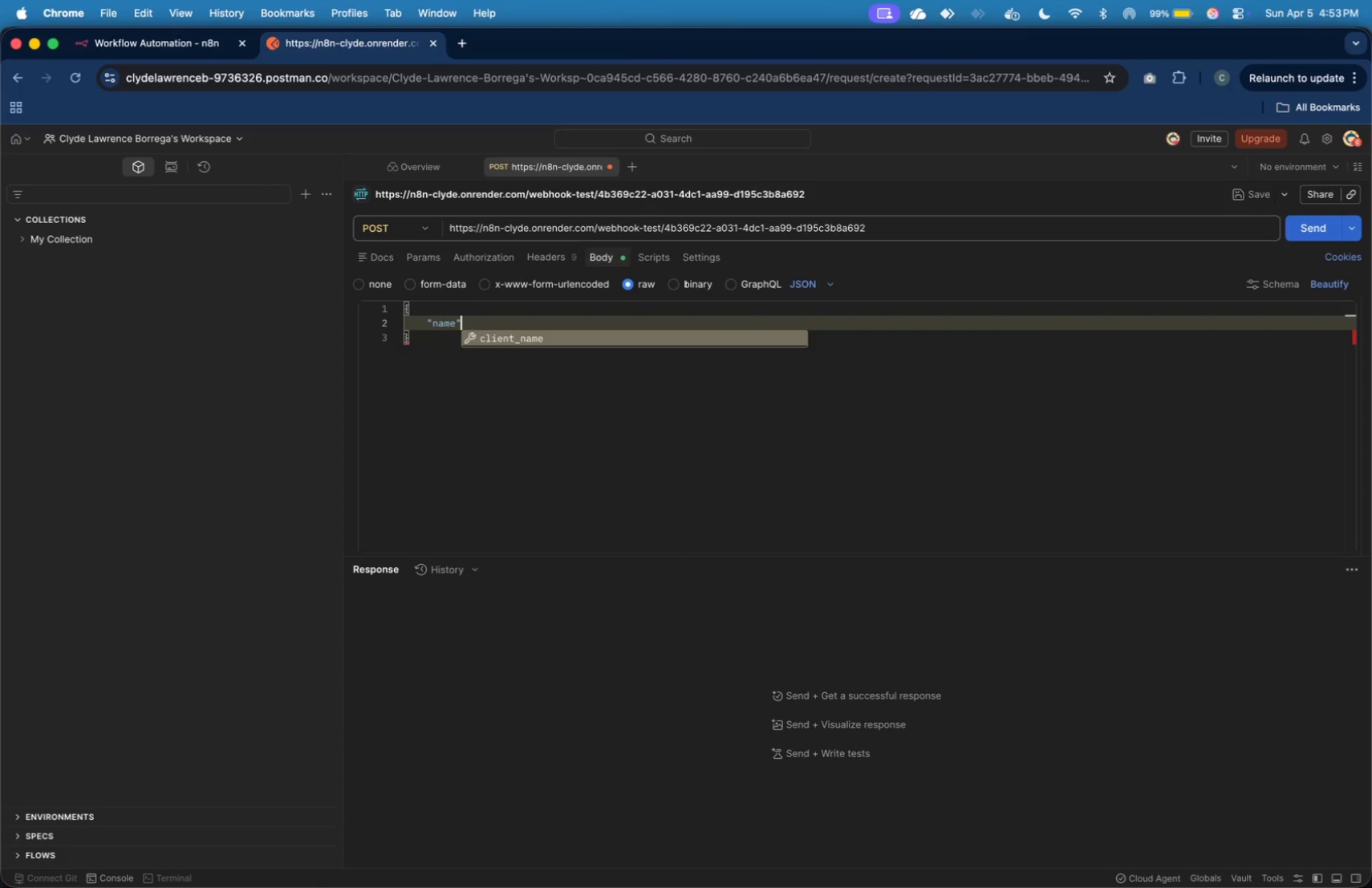 
key(ArrowRight)
 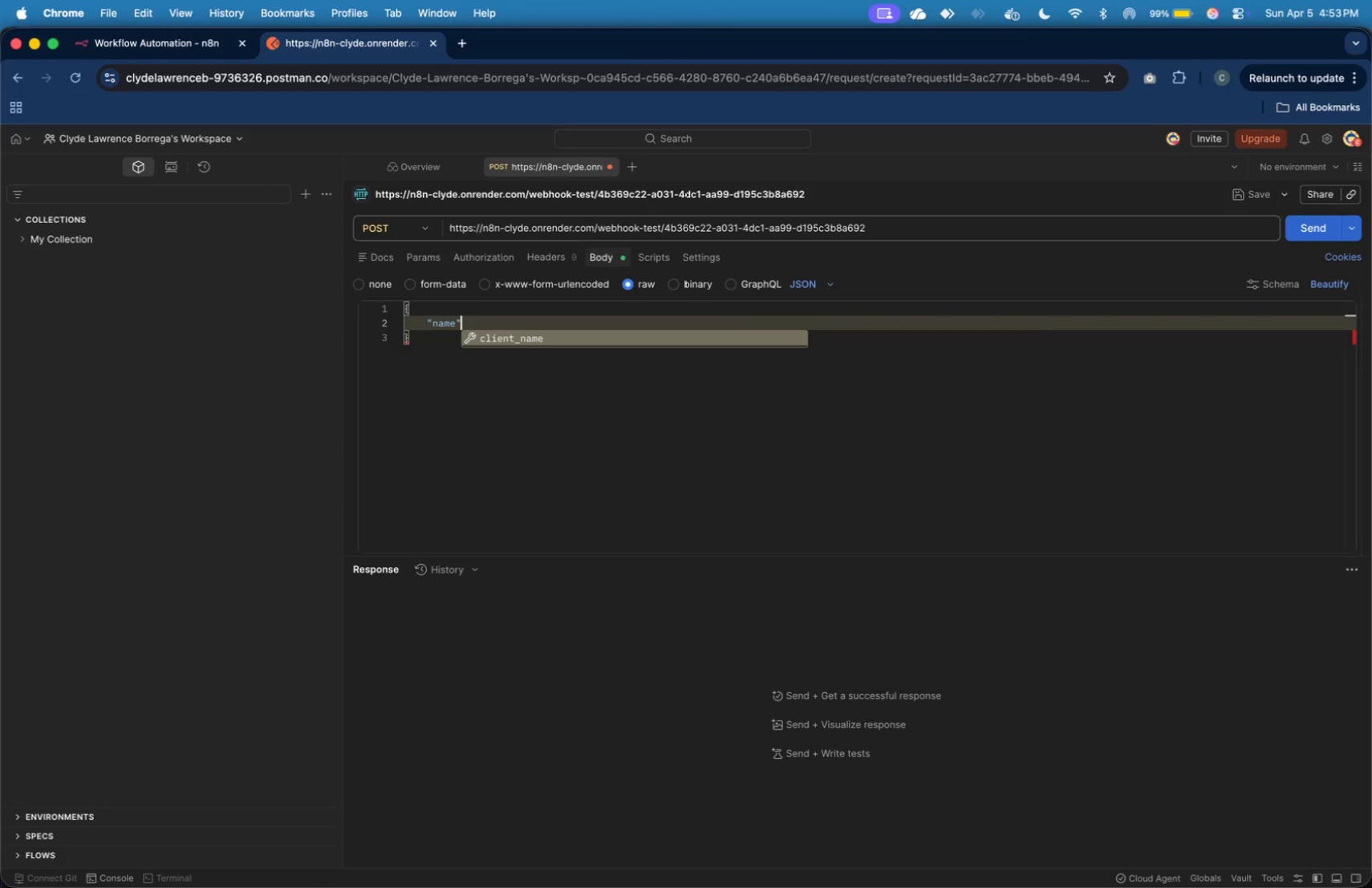 
type(: "Juan Cruz)
 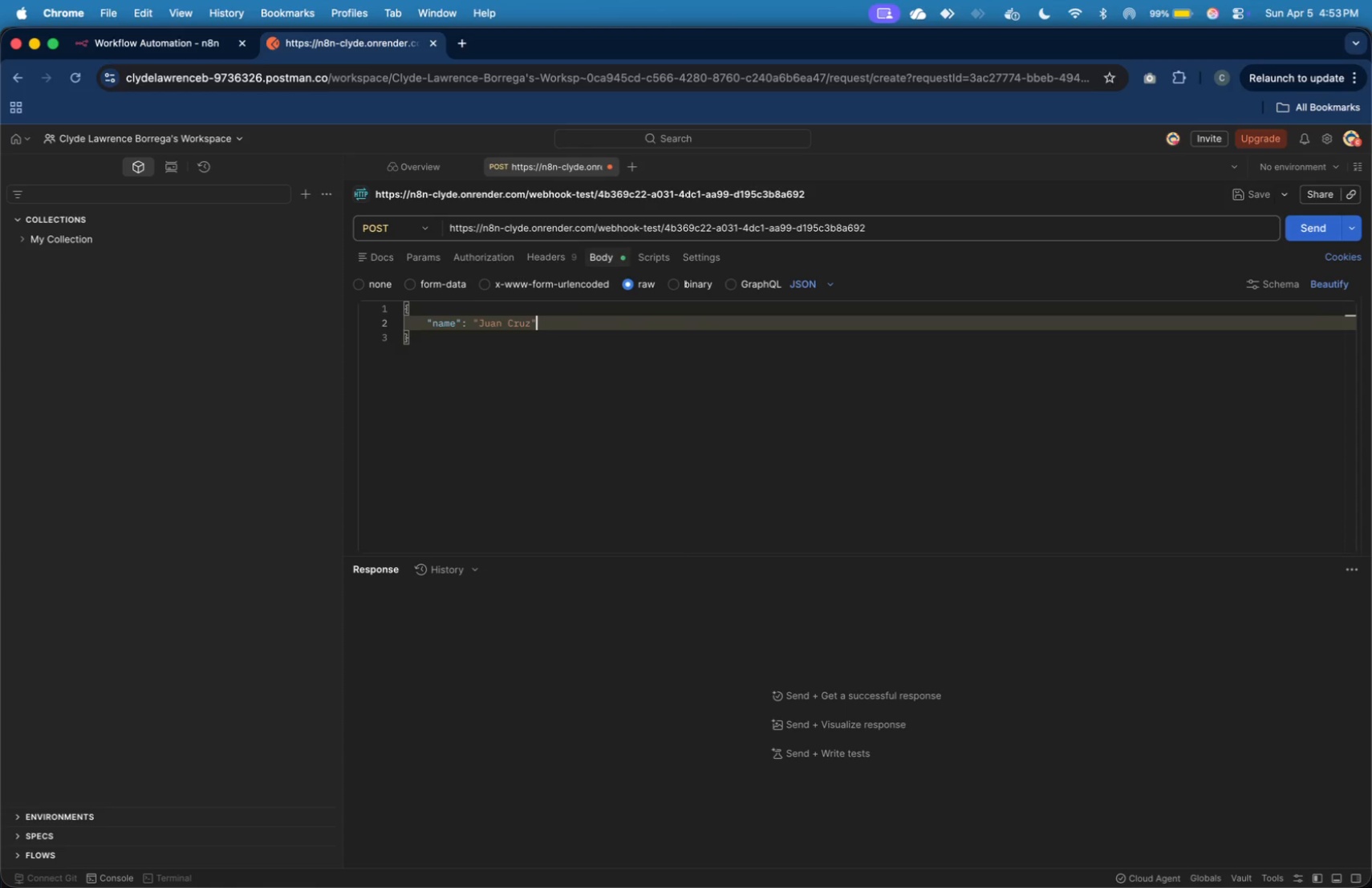 
 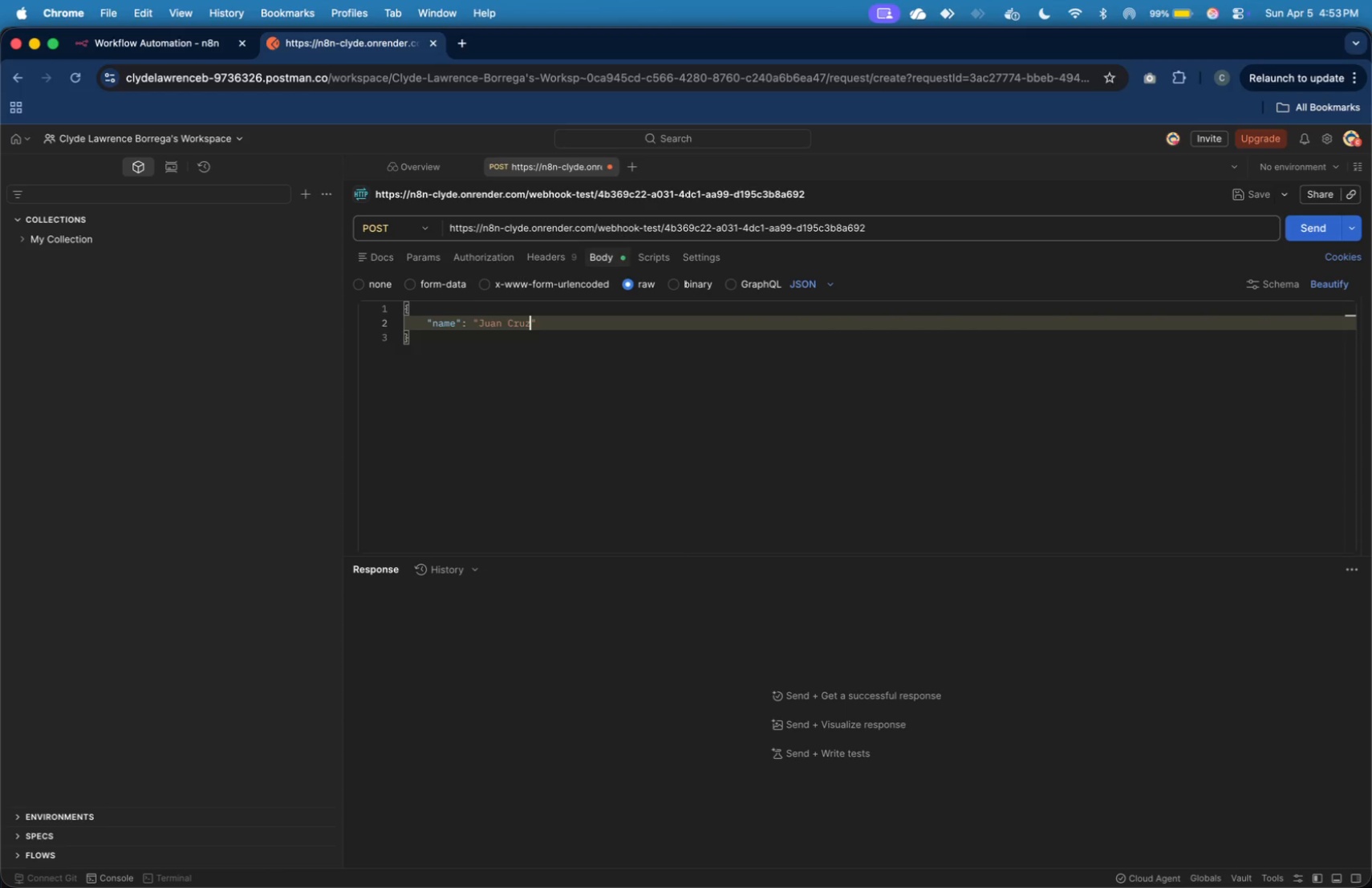 
key(ArrowRight)
 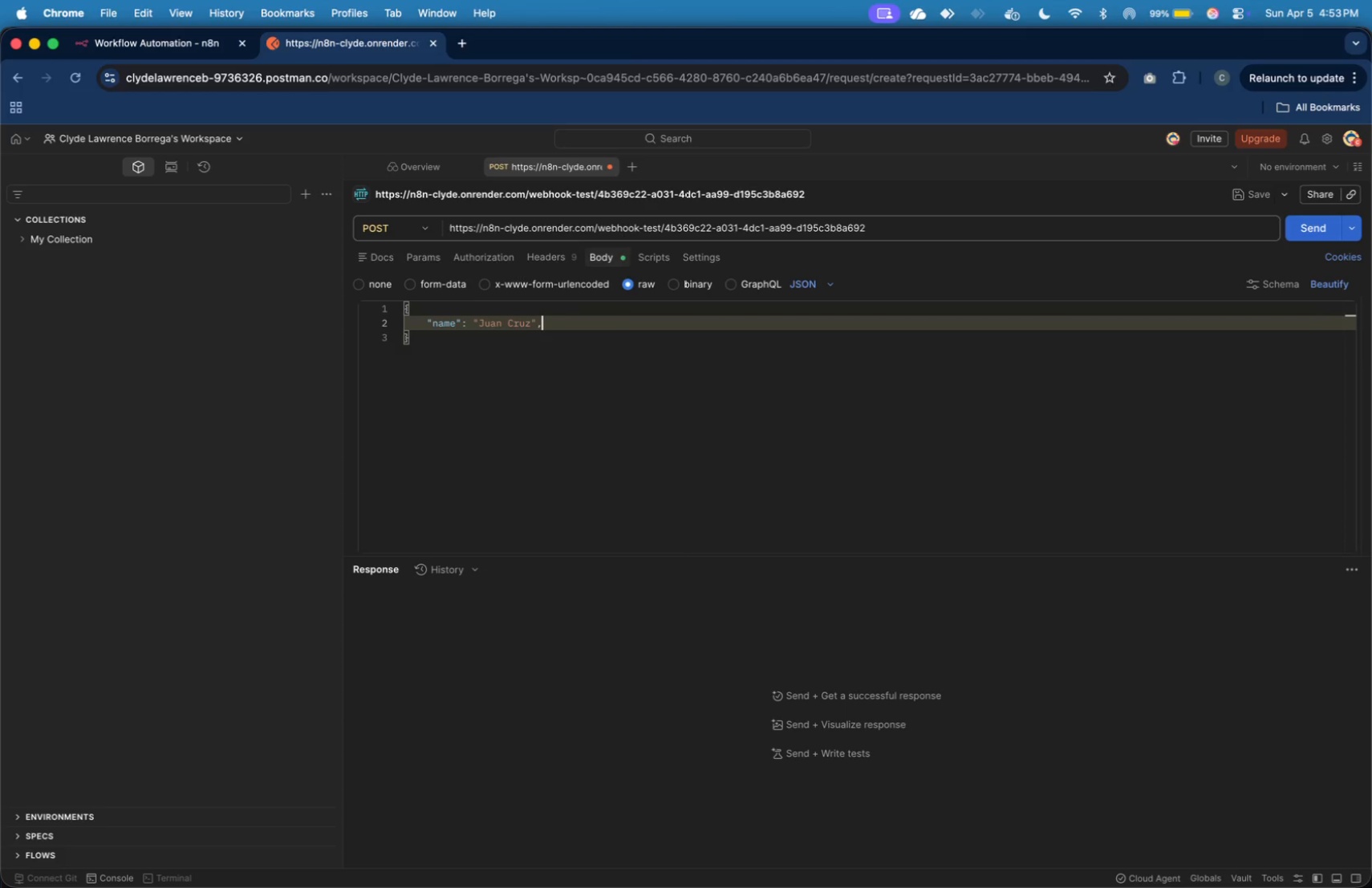 
key(Comma)
 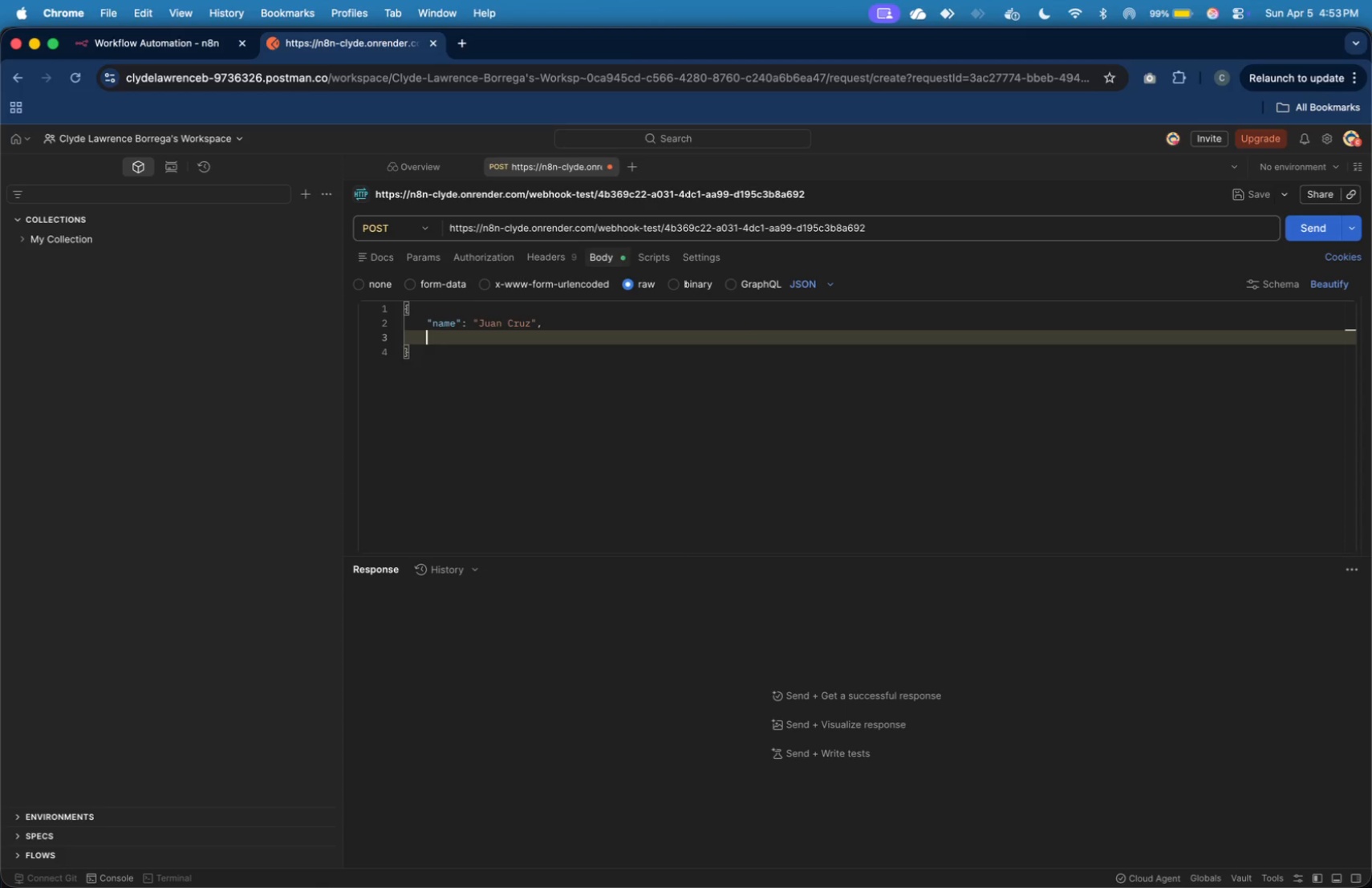 
key(Enter)
 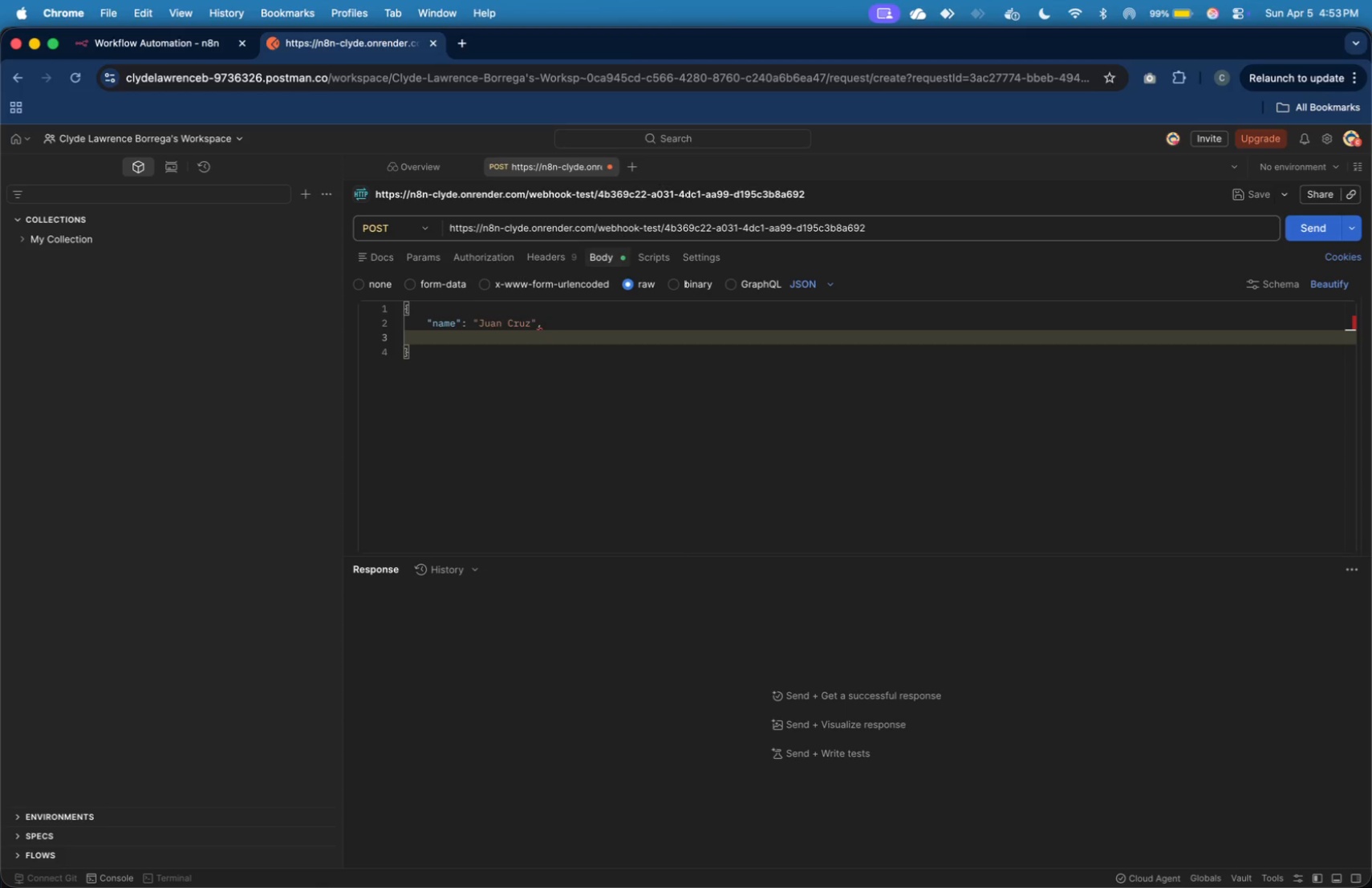 
type("email)
 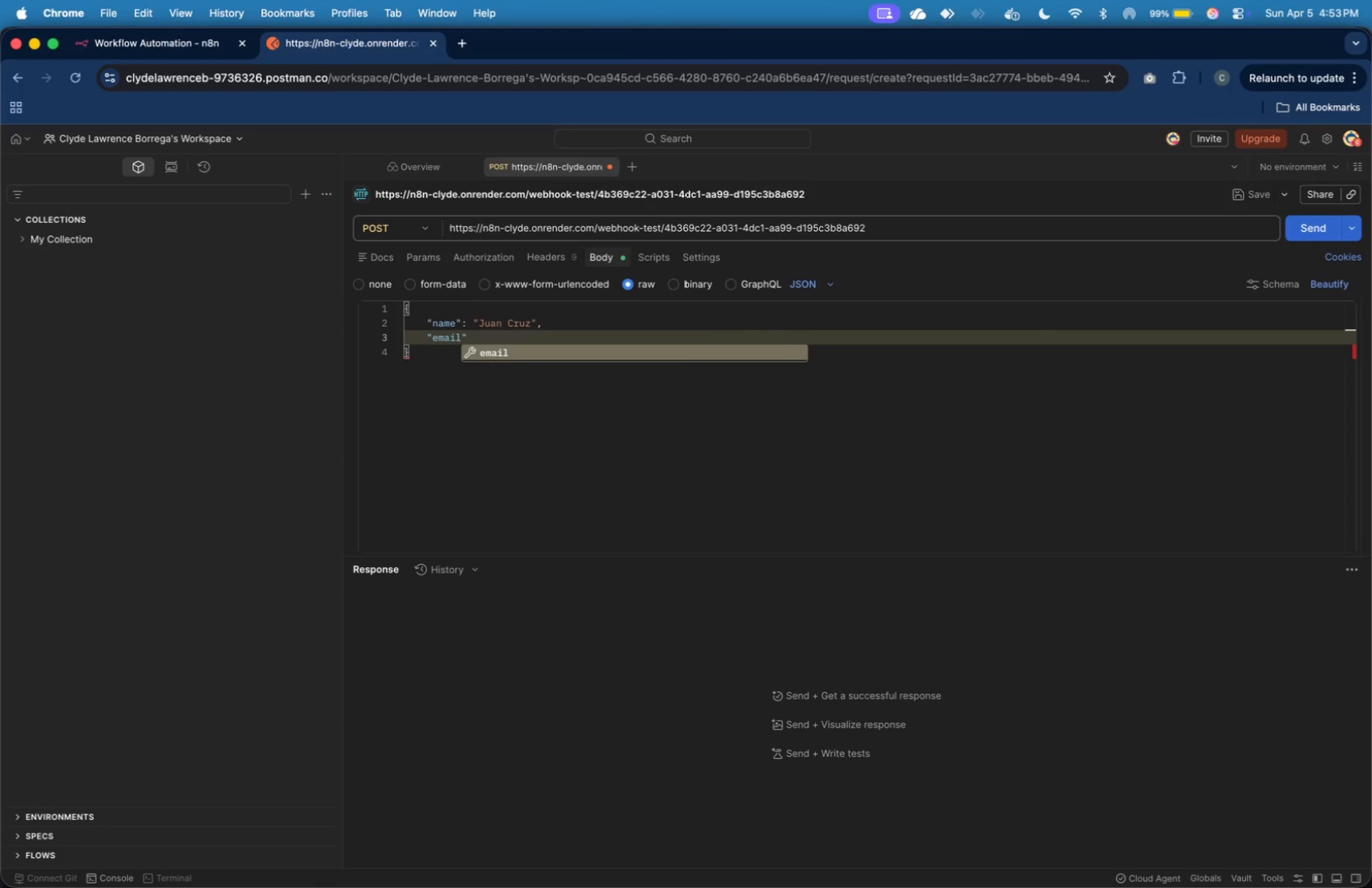 
key(ArrowRight)
 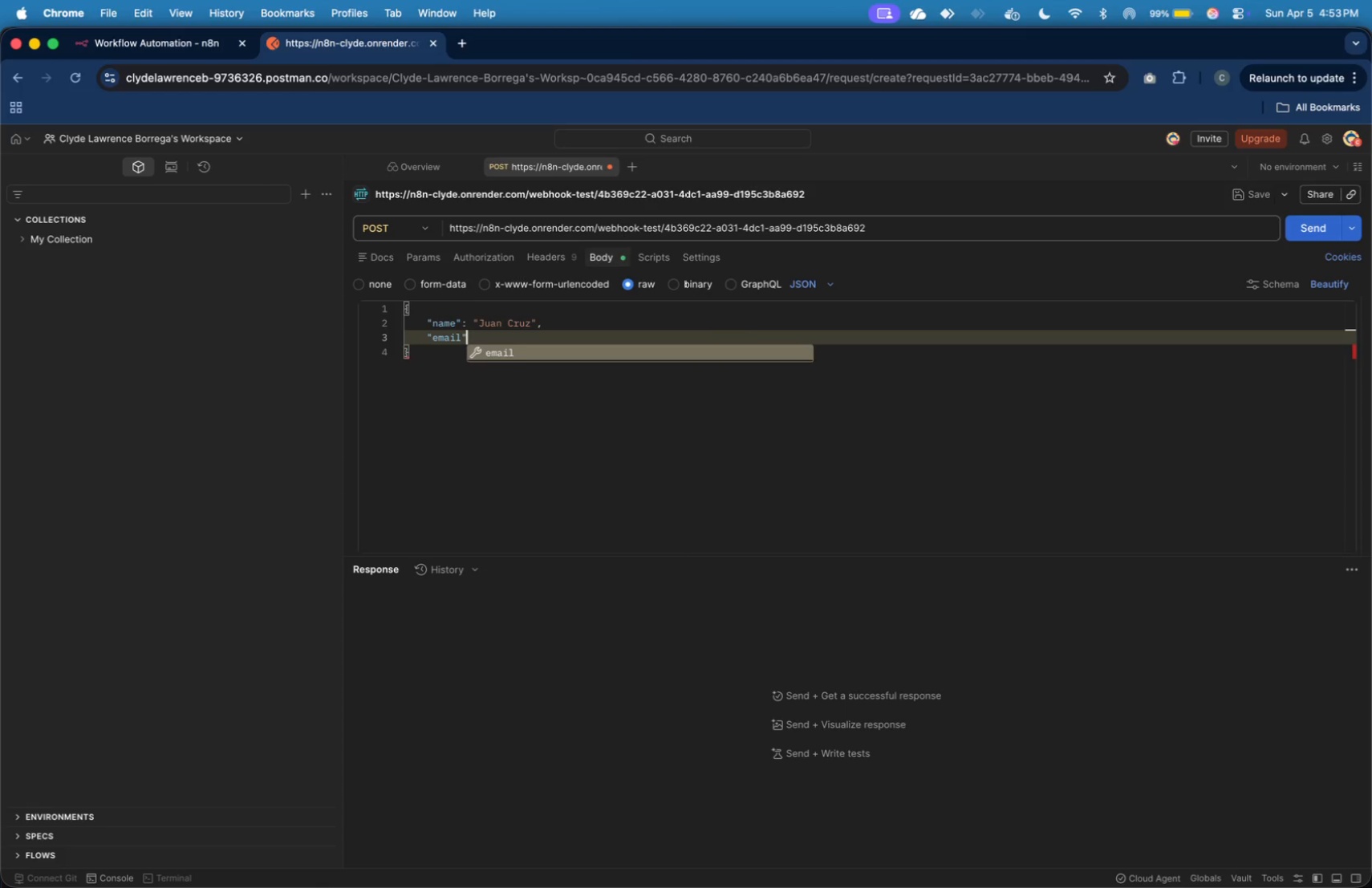 
type(: "clud)
key(Backspace)
key(Backspace)
type(ydelawrenceb@gmail.com)
 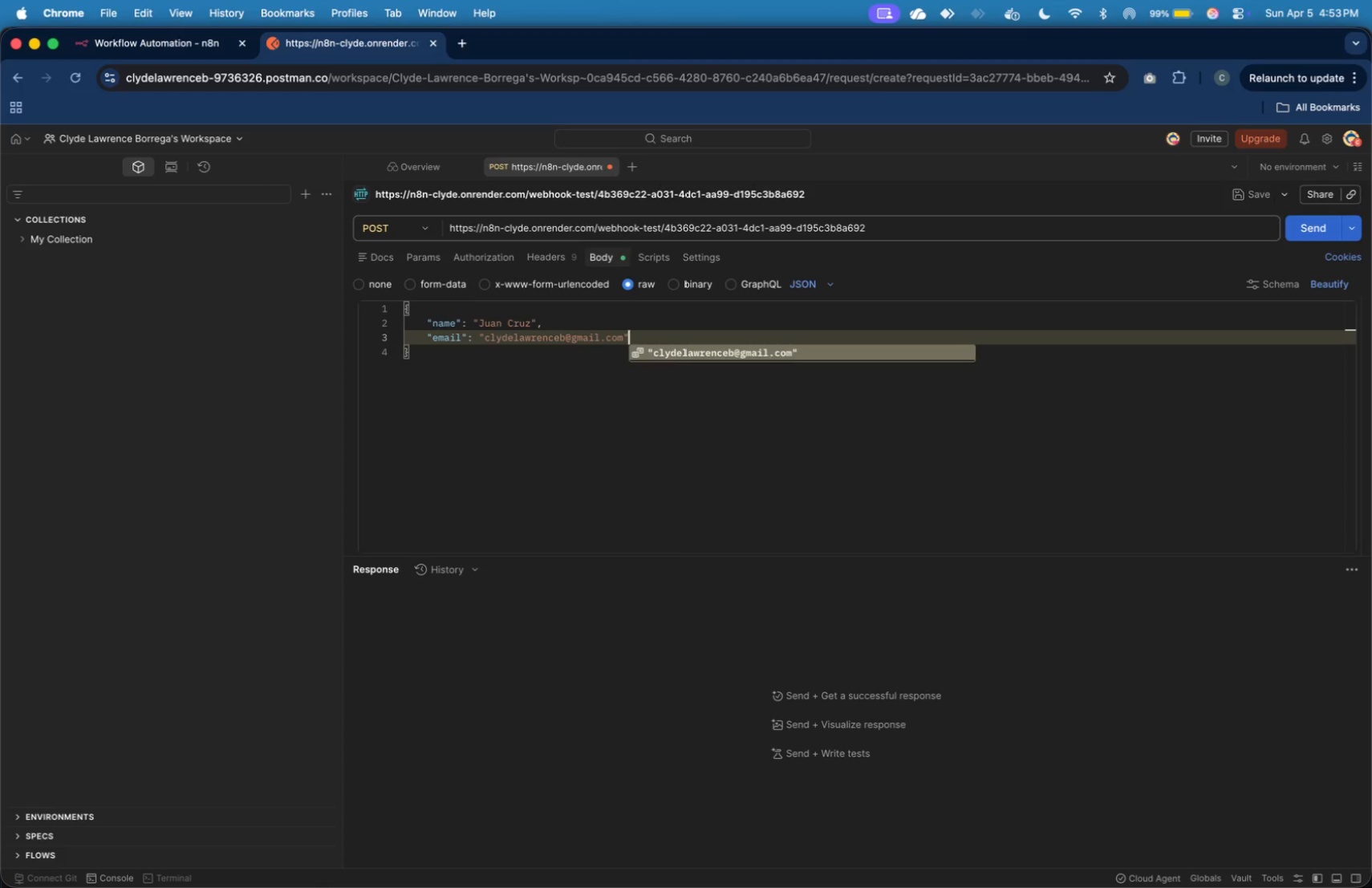 
 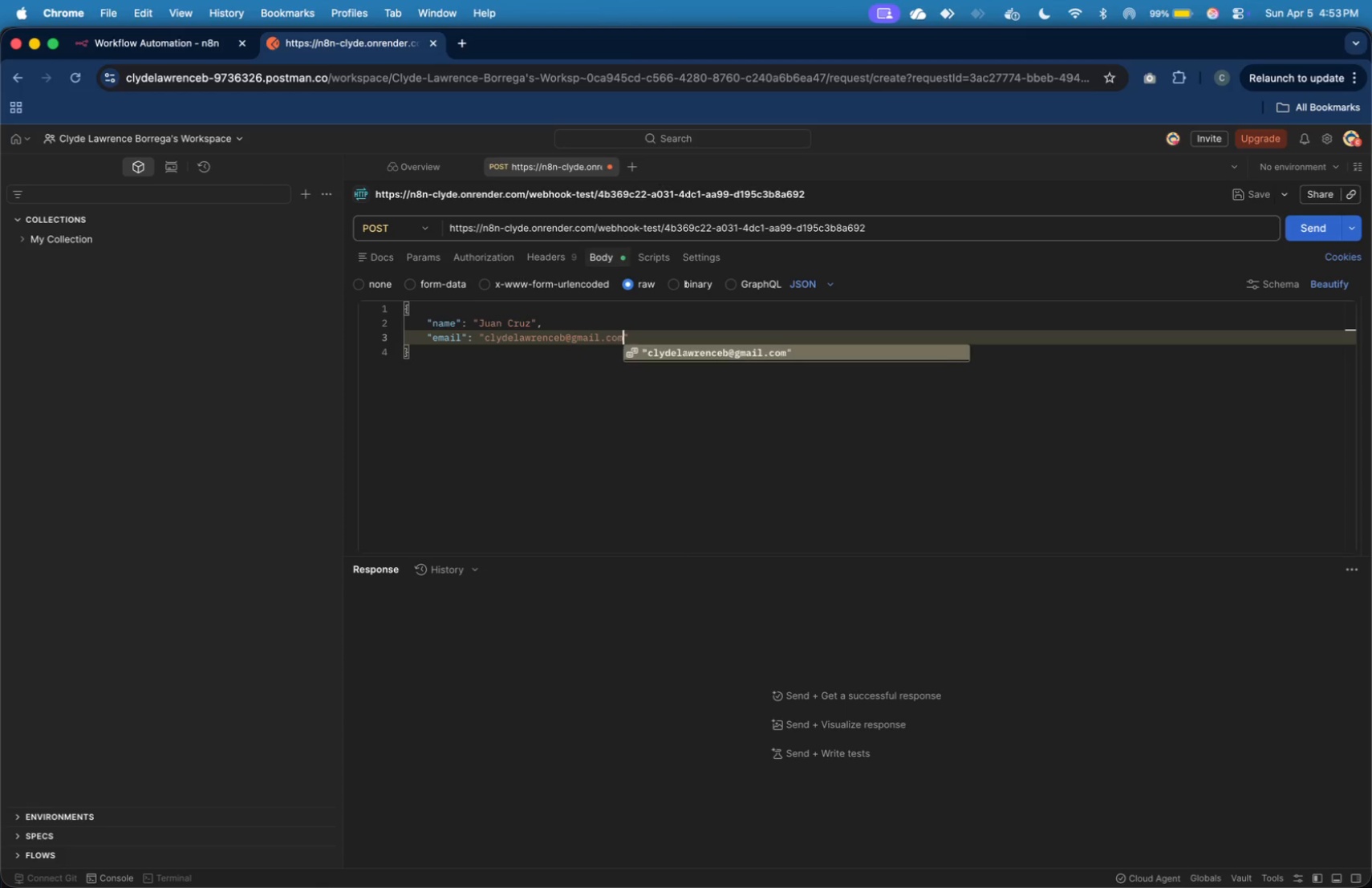 
key(ArrowRight)
 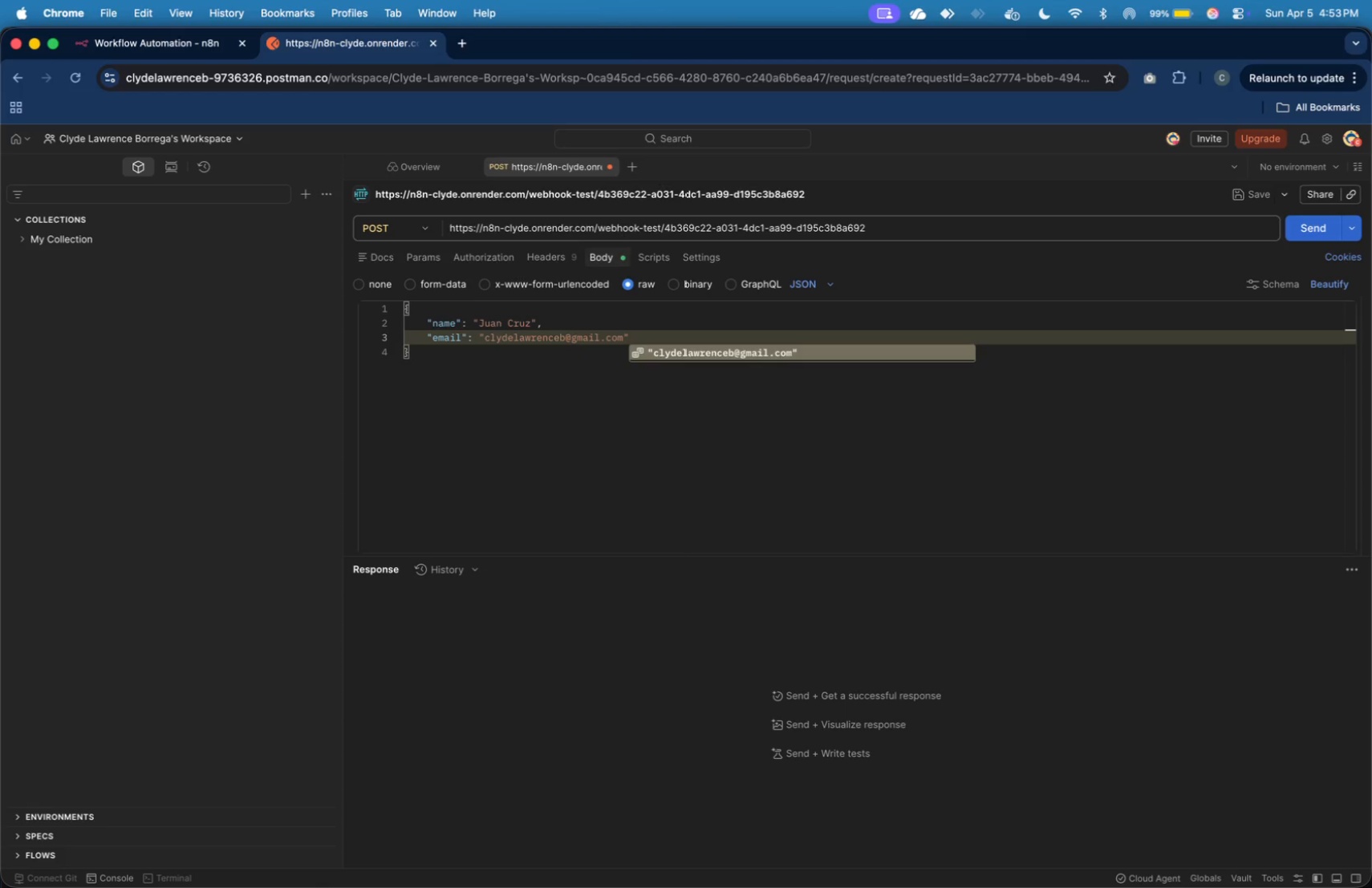 
key(Comma)
 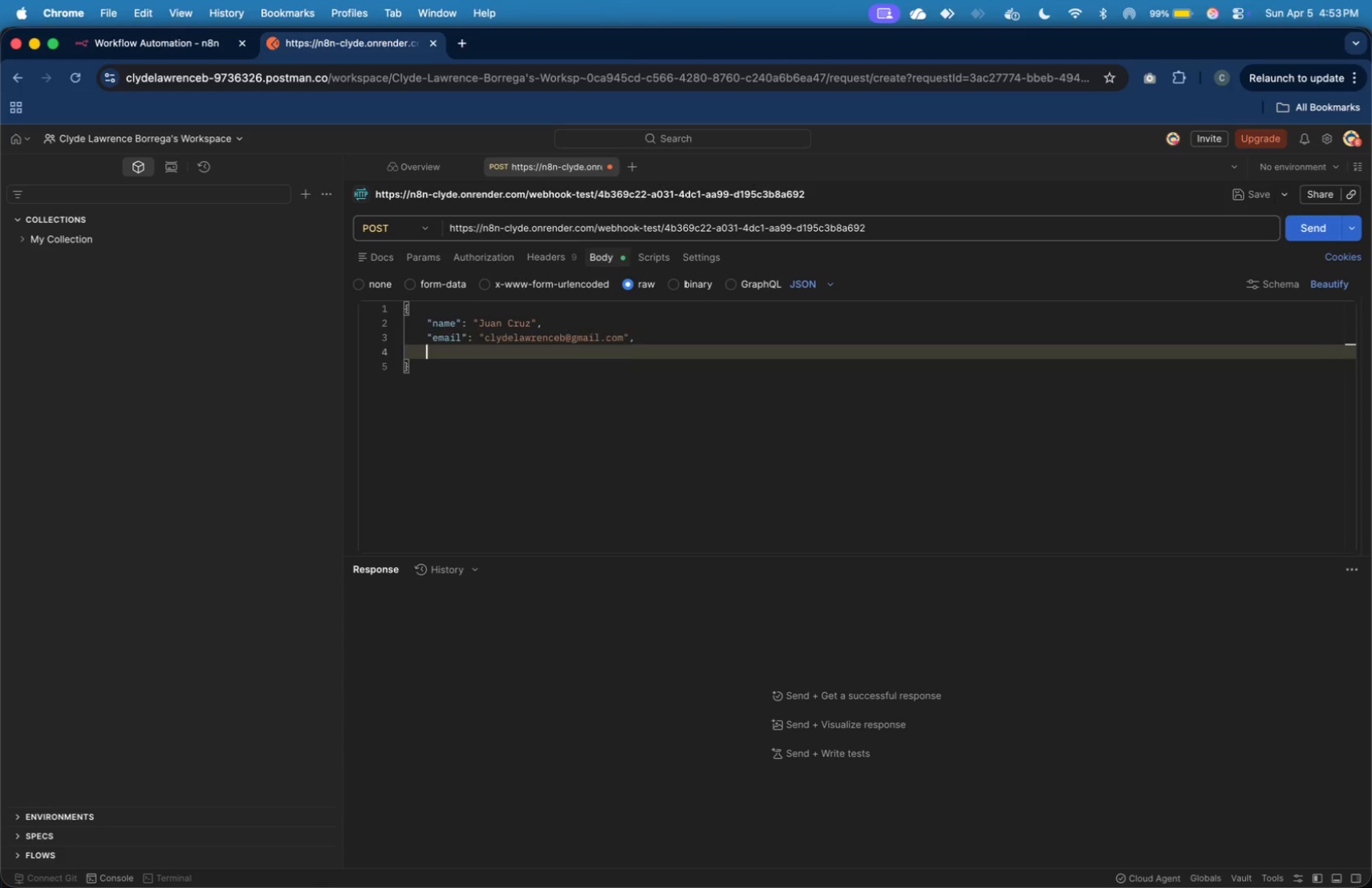 
key(Enter)
 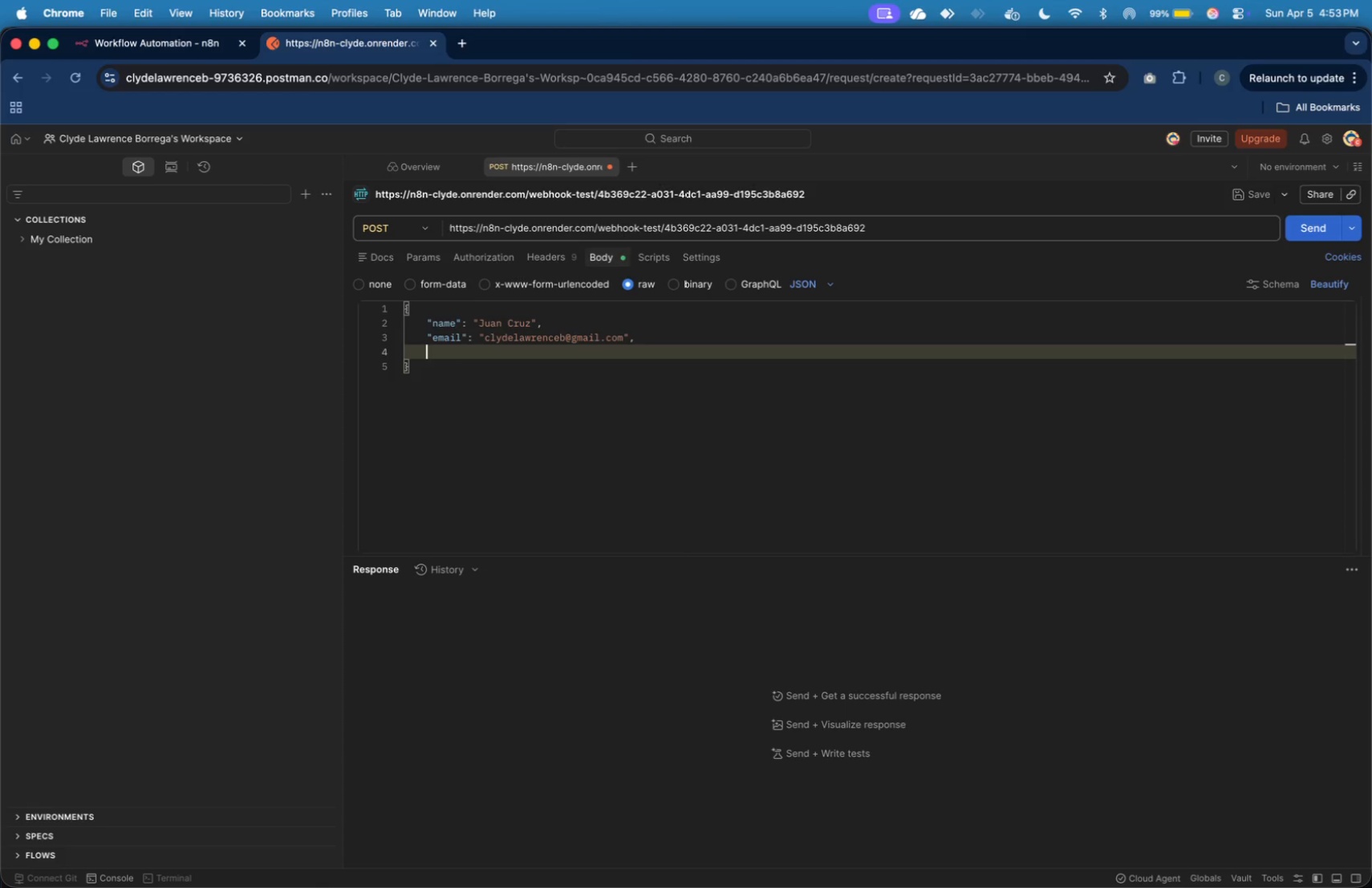 
type("subject)
 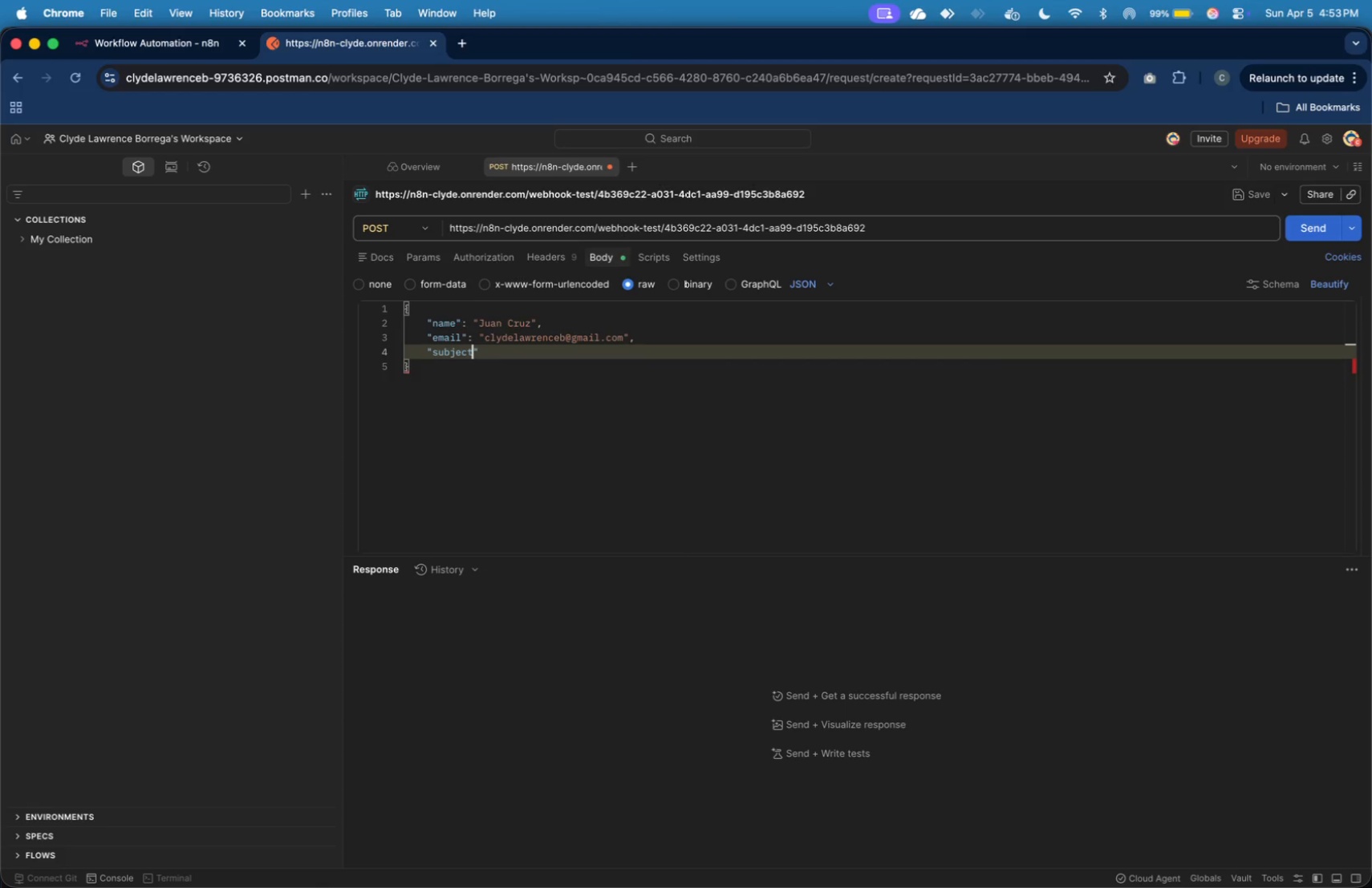 
key(Meta+Tab)